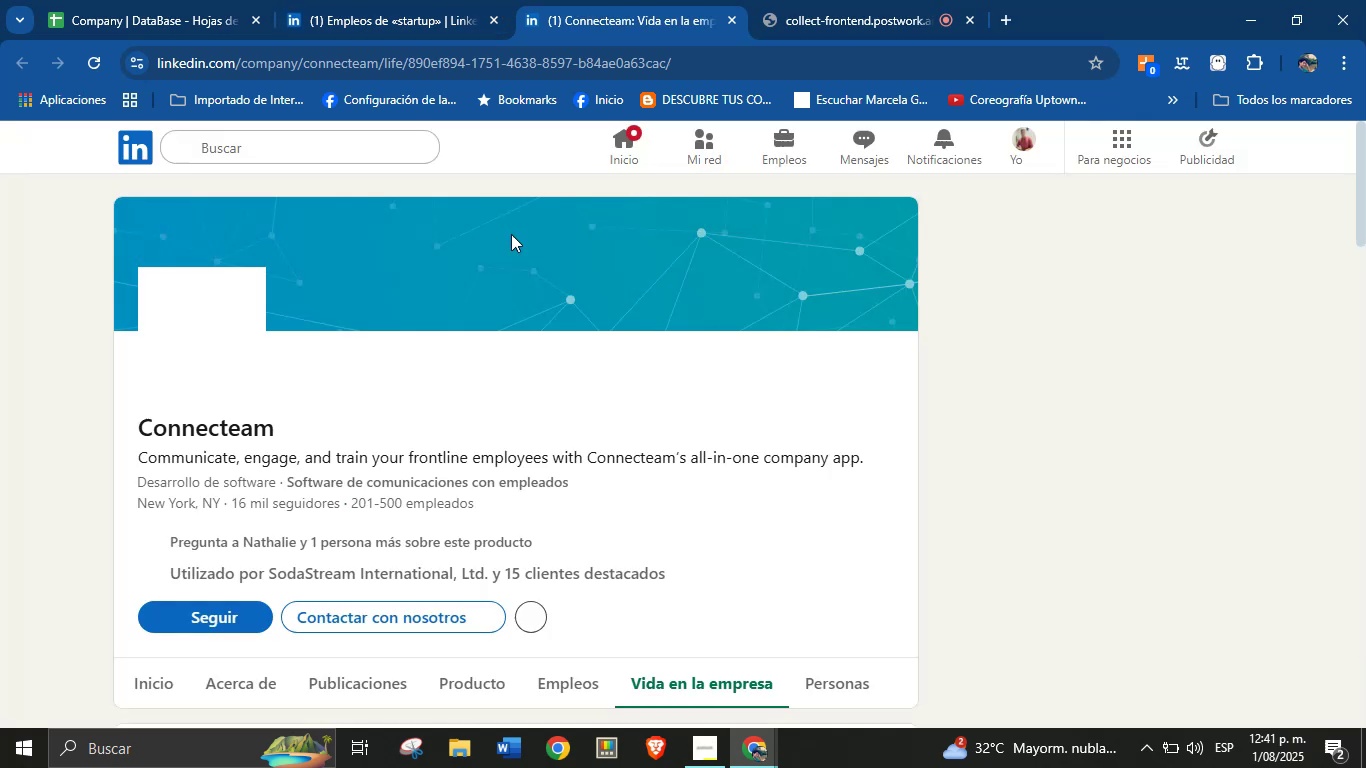 
wait(20.01)
 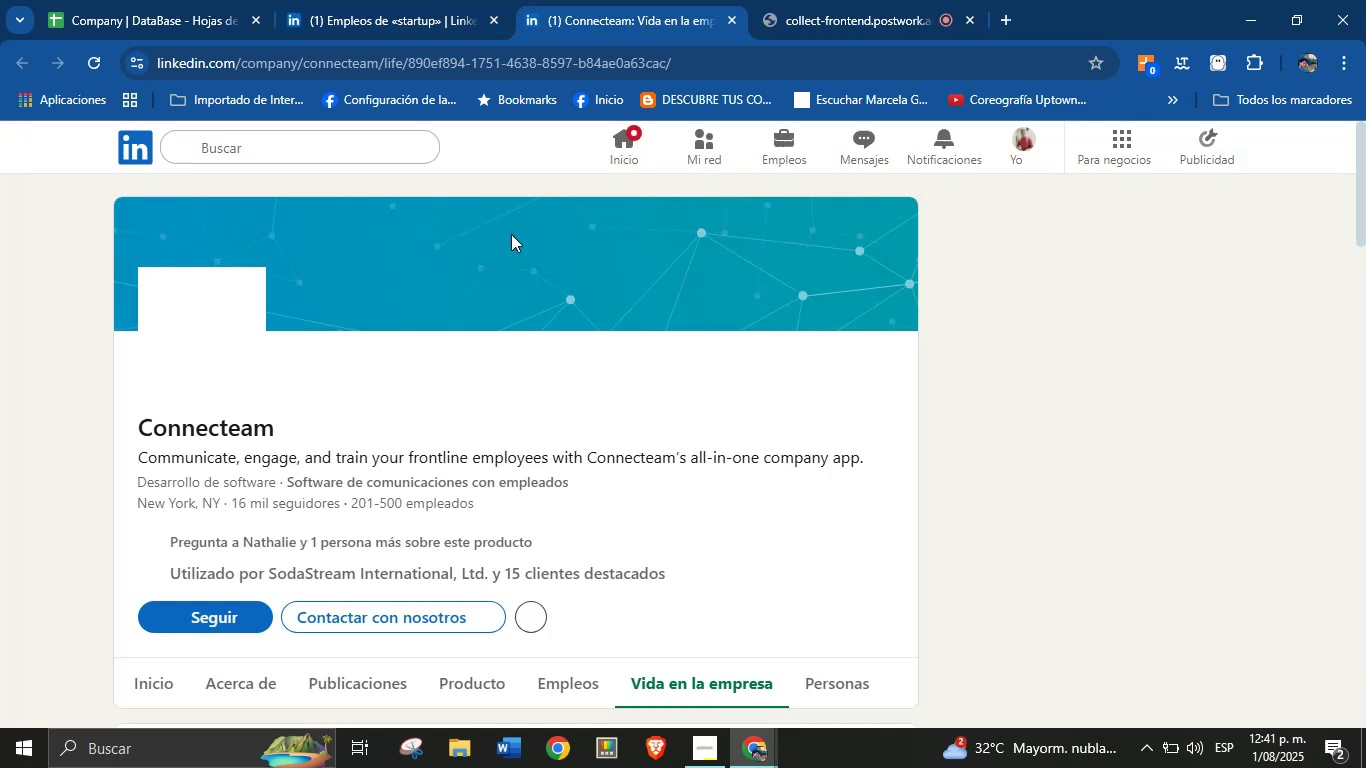 
right_click([193, 427])
 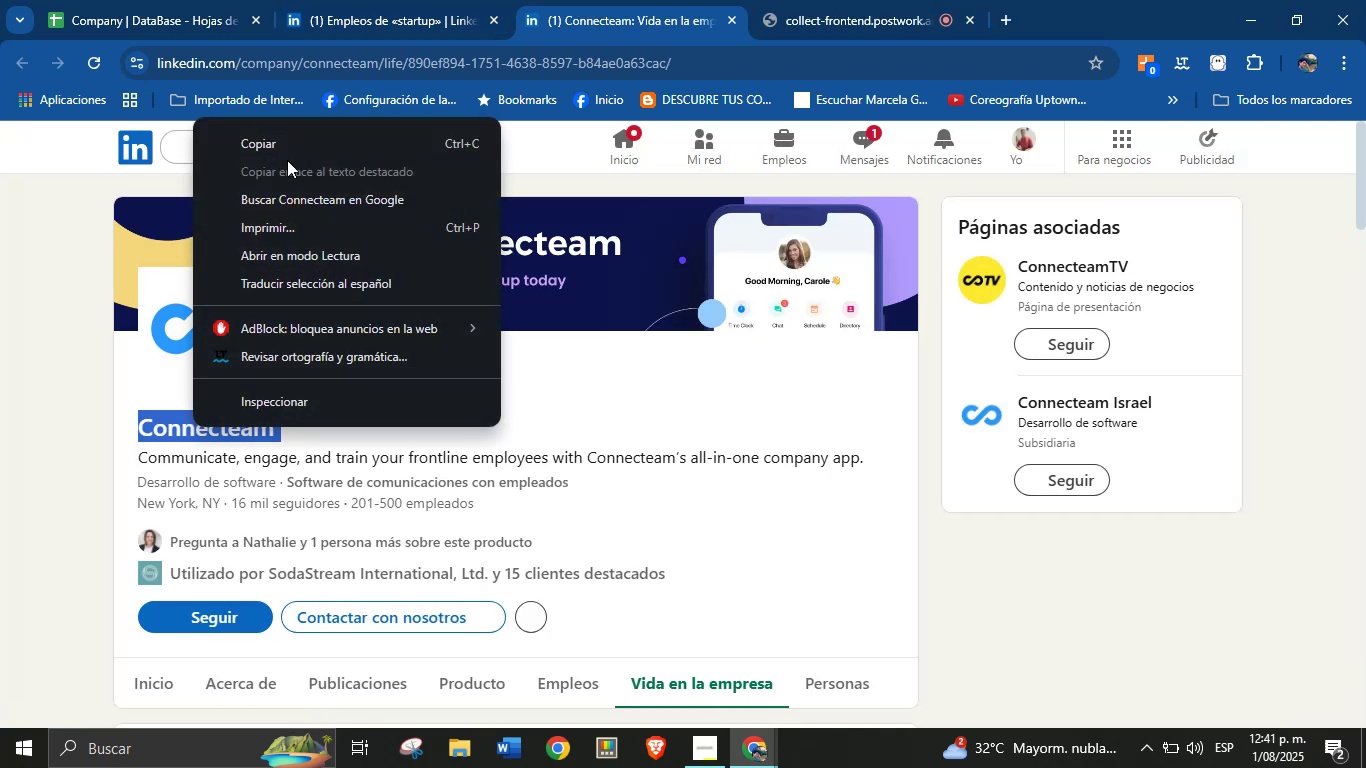 
left_click([280, 133])
 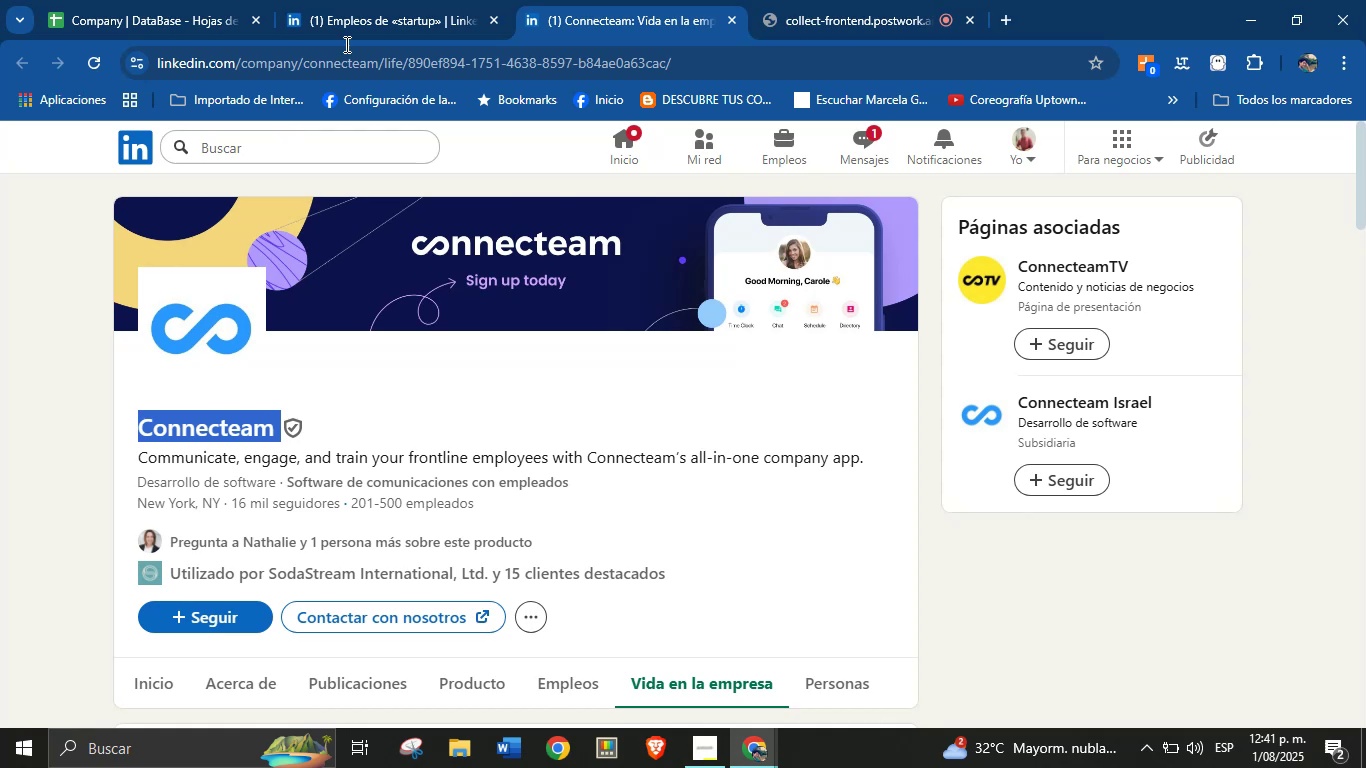 
left_click([185, 0])
 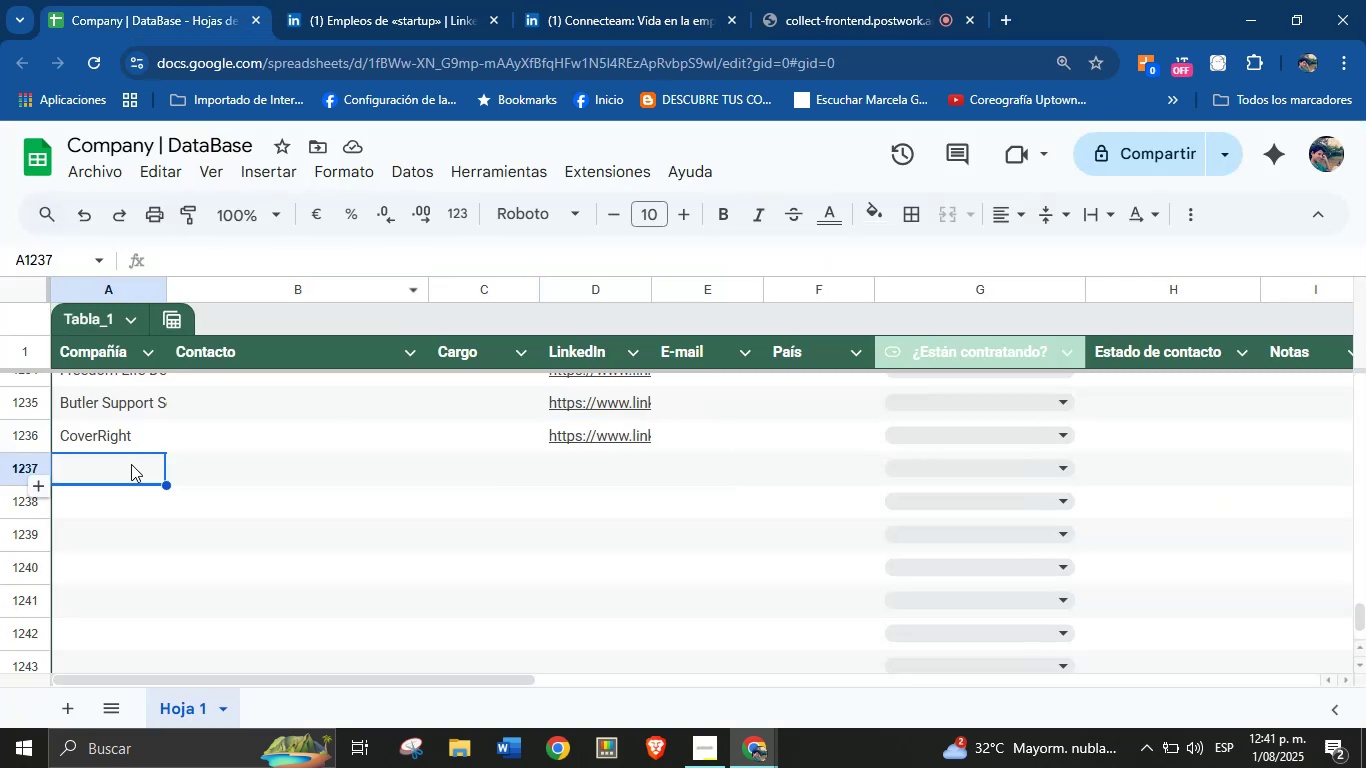 
key(Control+V)
 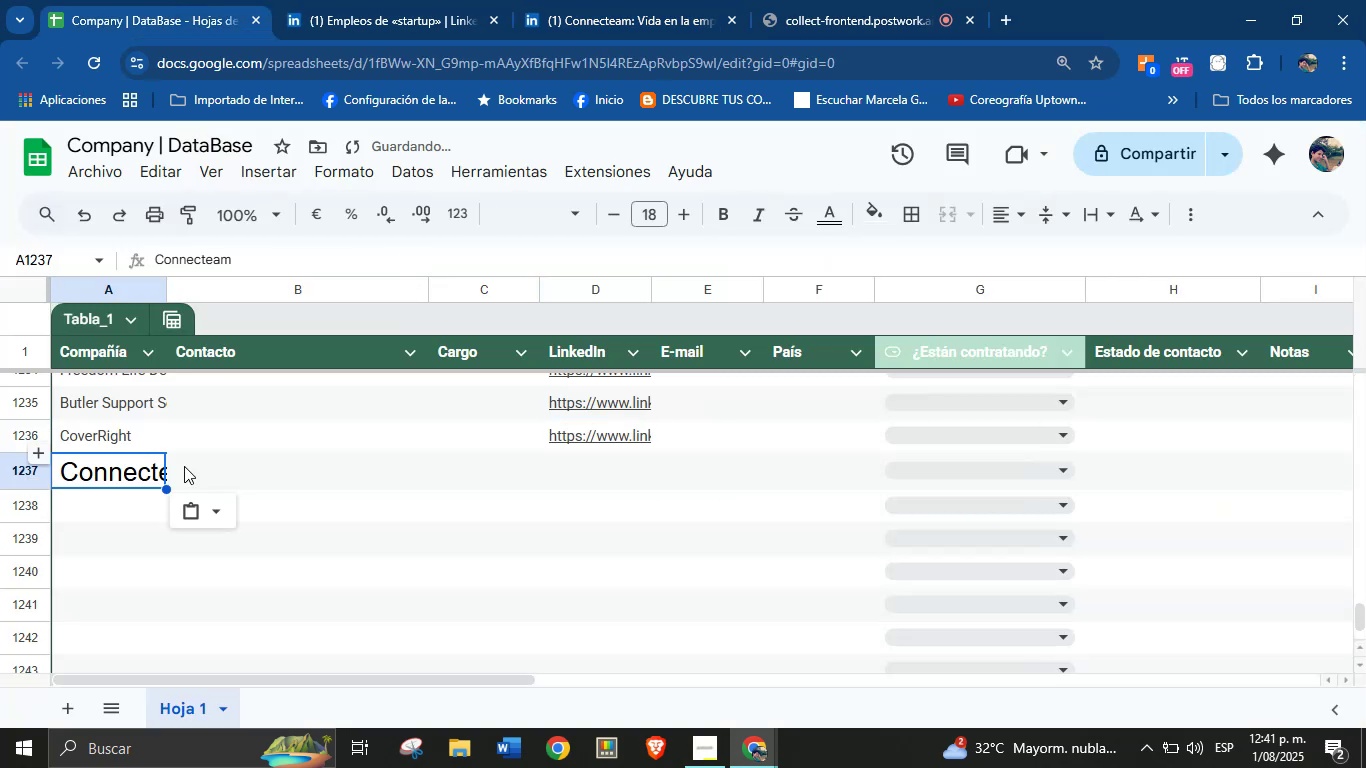 
left_click([225, 502])
 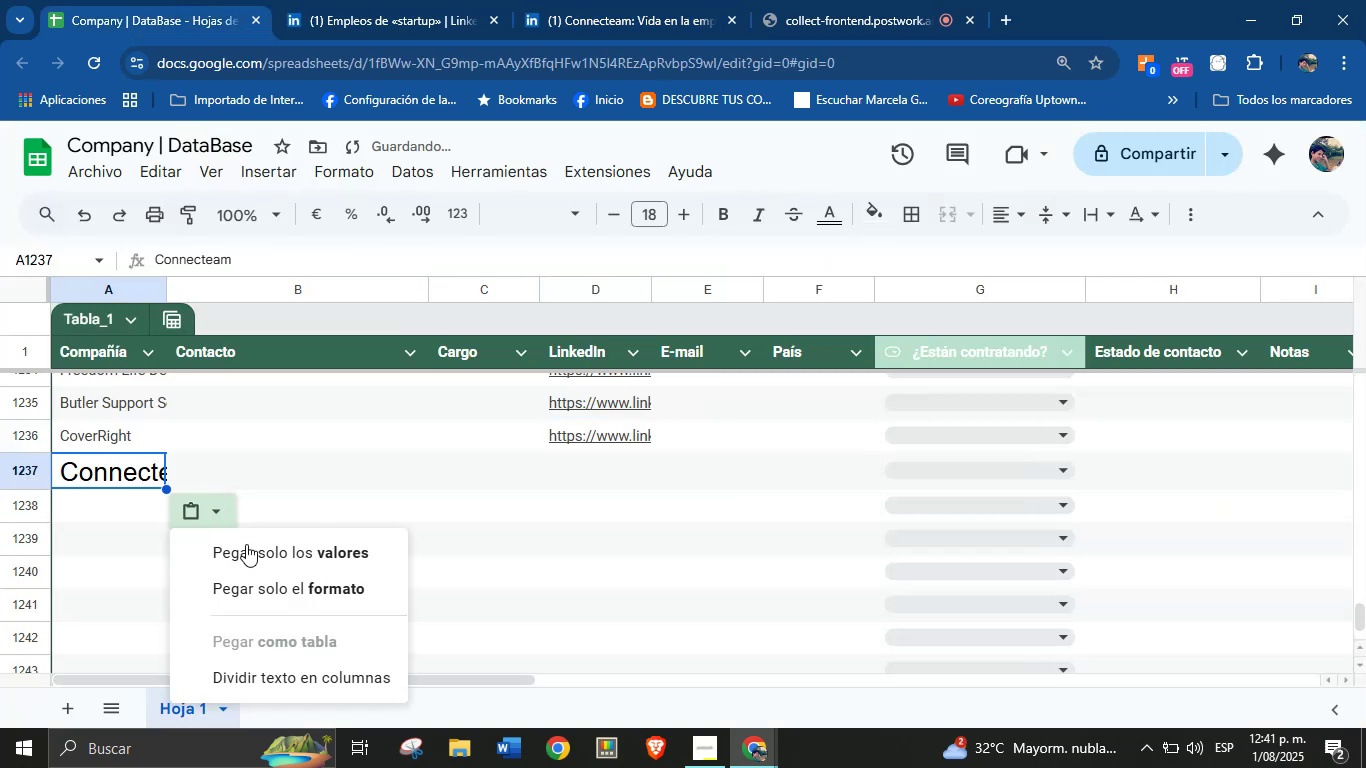 
left_click([249, 547])
 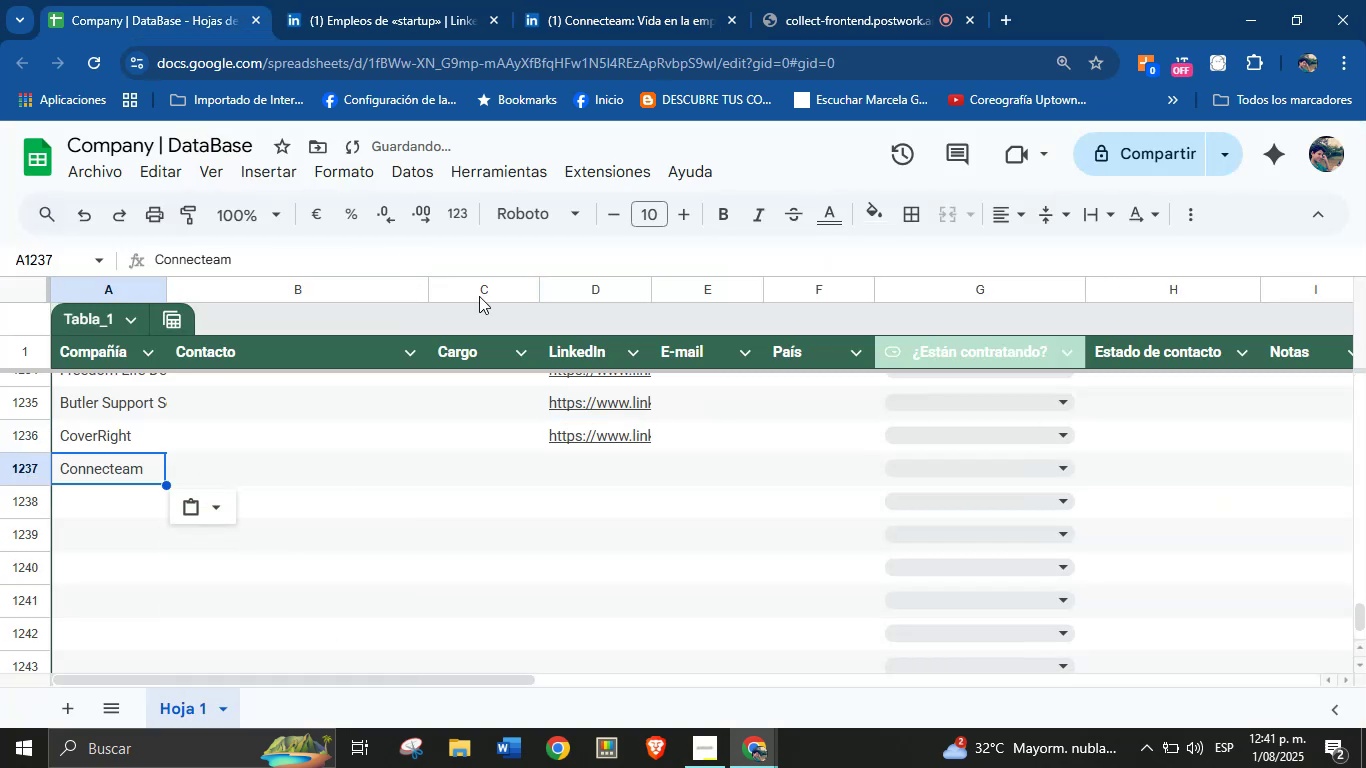 
left_click([668, 0])
 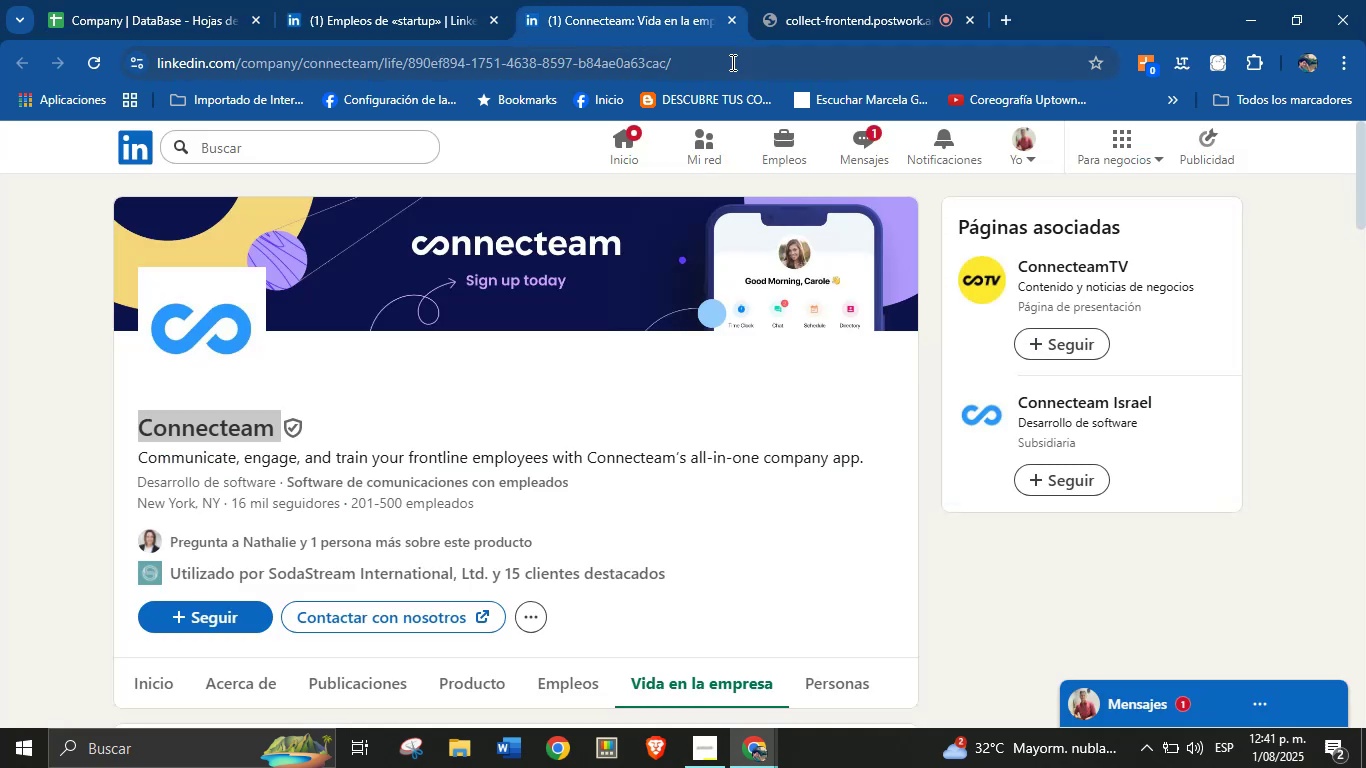 
double_click([731, 62])
 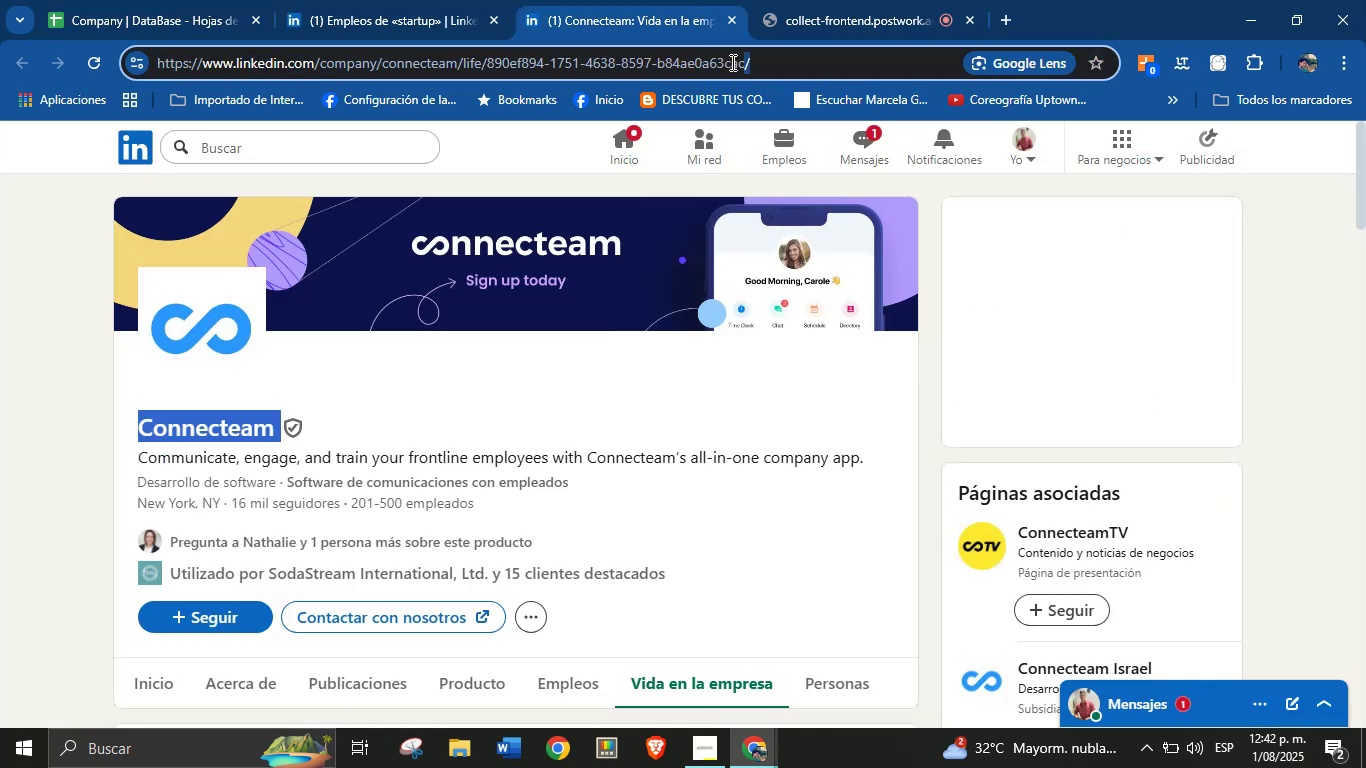 
triple_click([731, 62])
 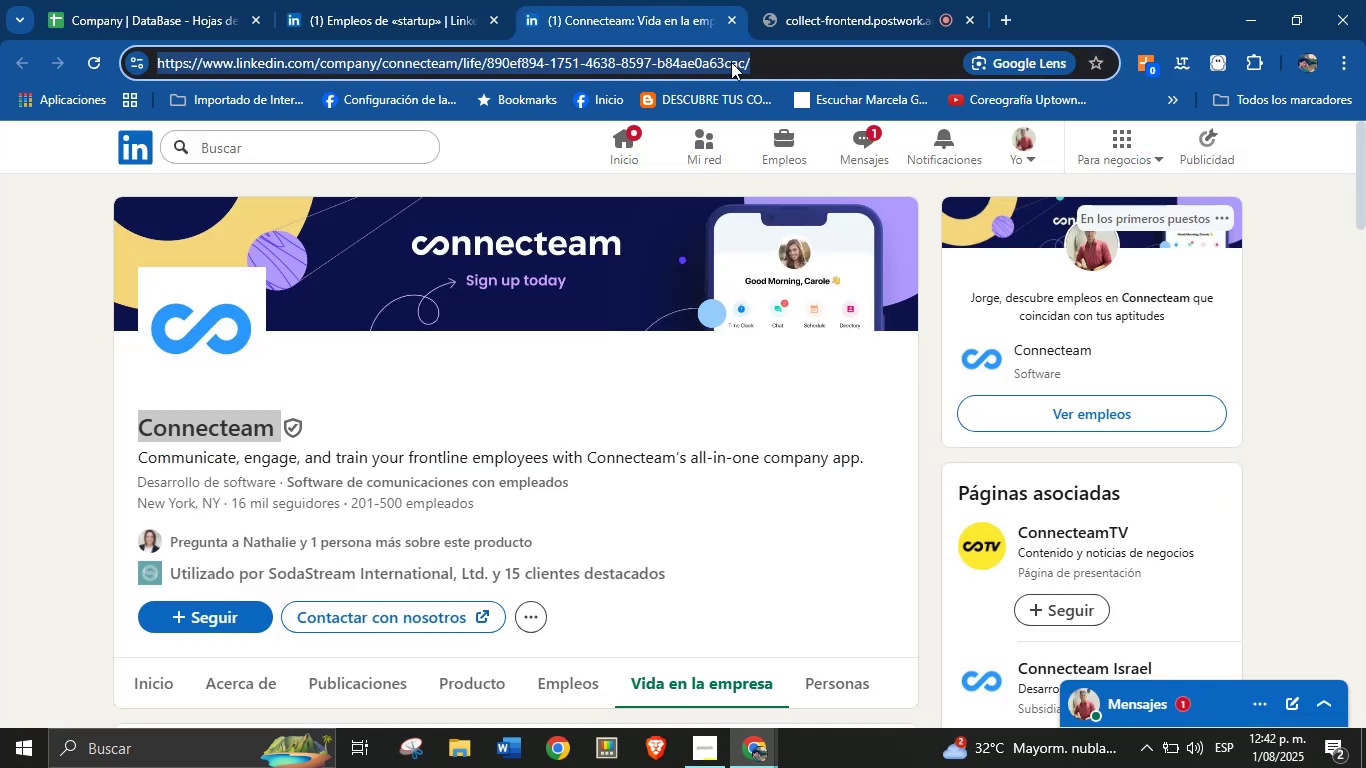 
hold_key(key=ControlLeft, duration=1.73)
 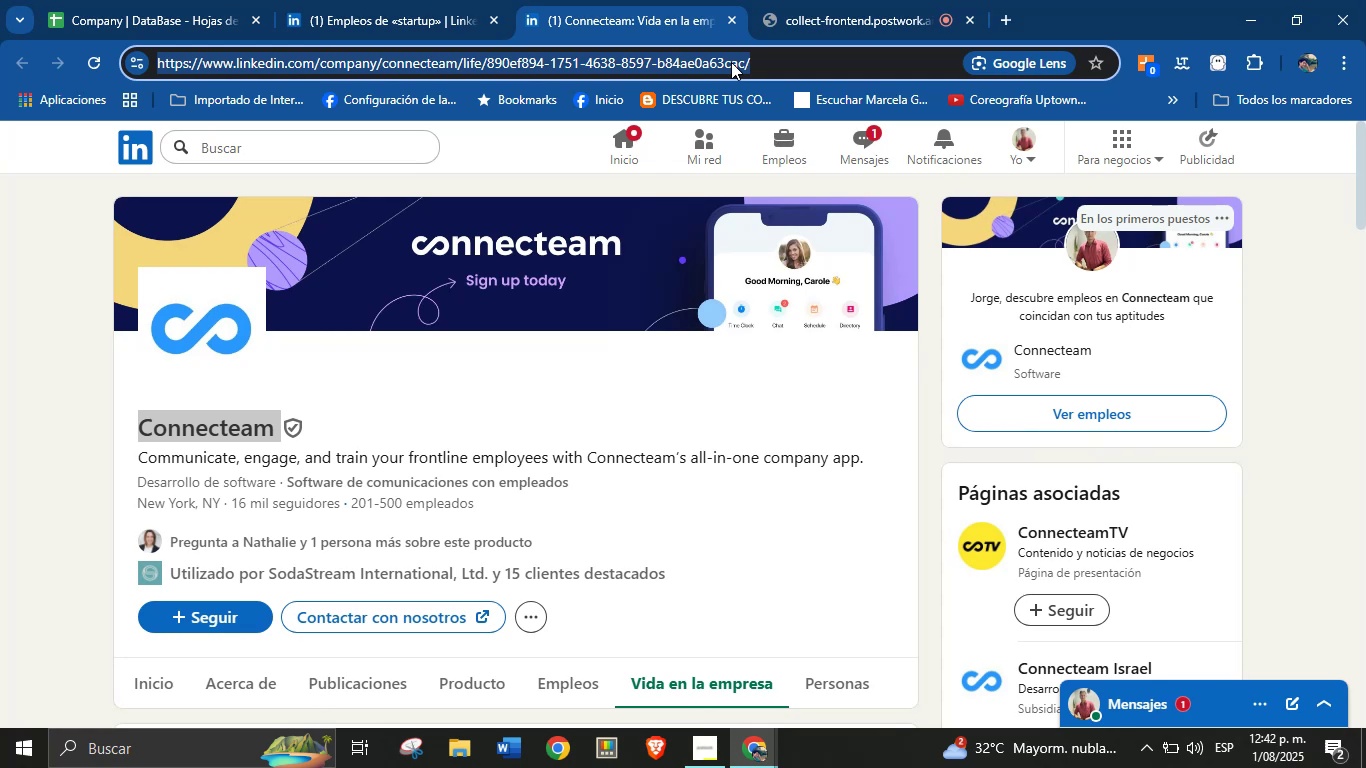 
hold_key(key=C, duration=0.43)
 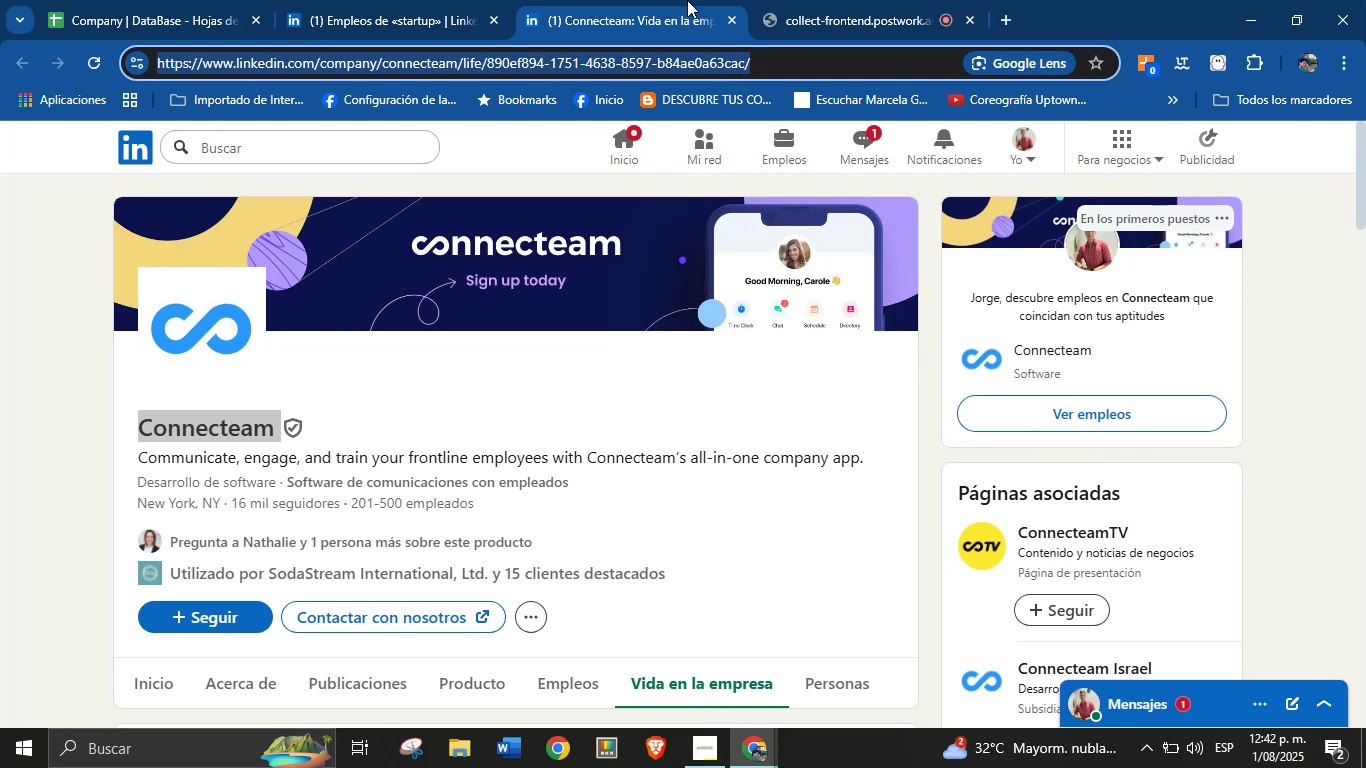 
left_click([122, 0])
 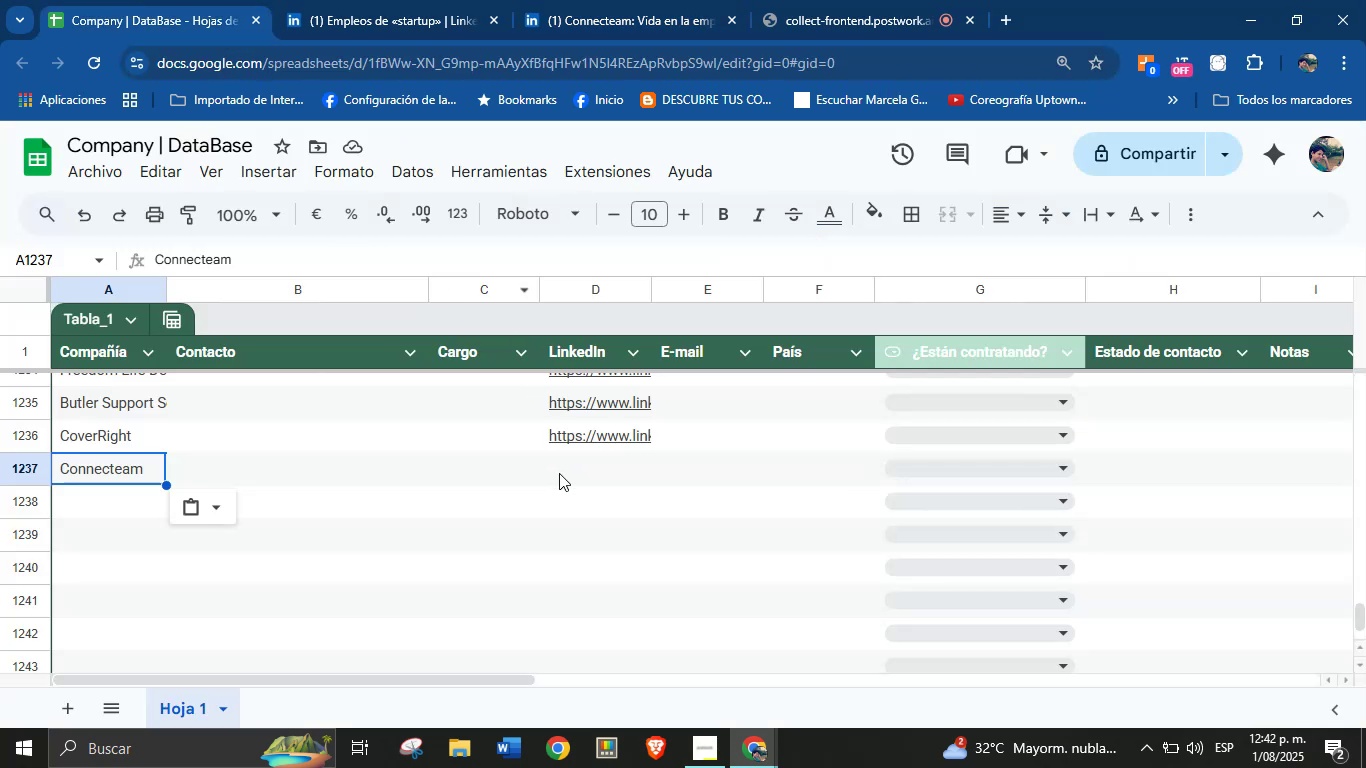 
left_click([569, 470])
 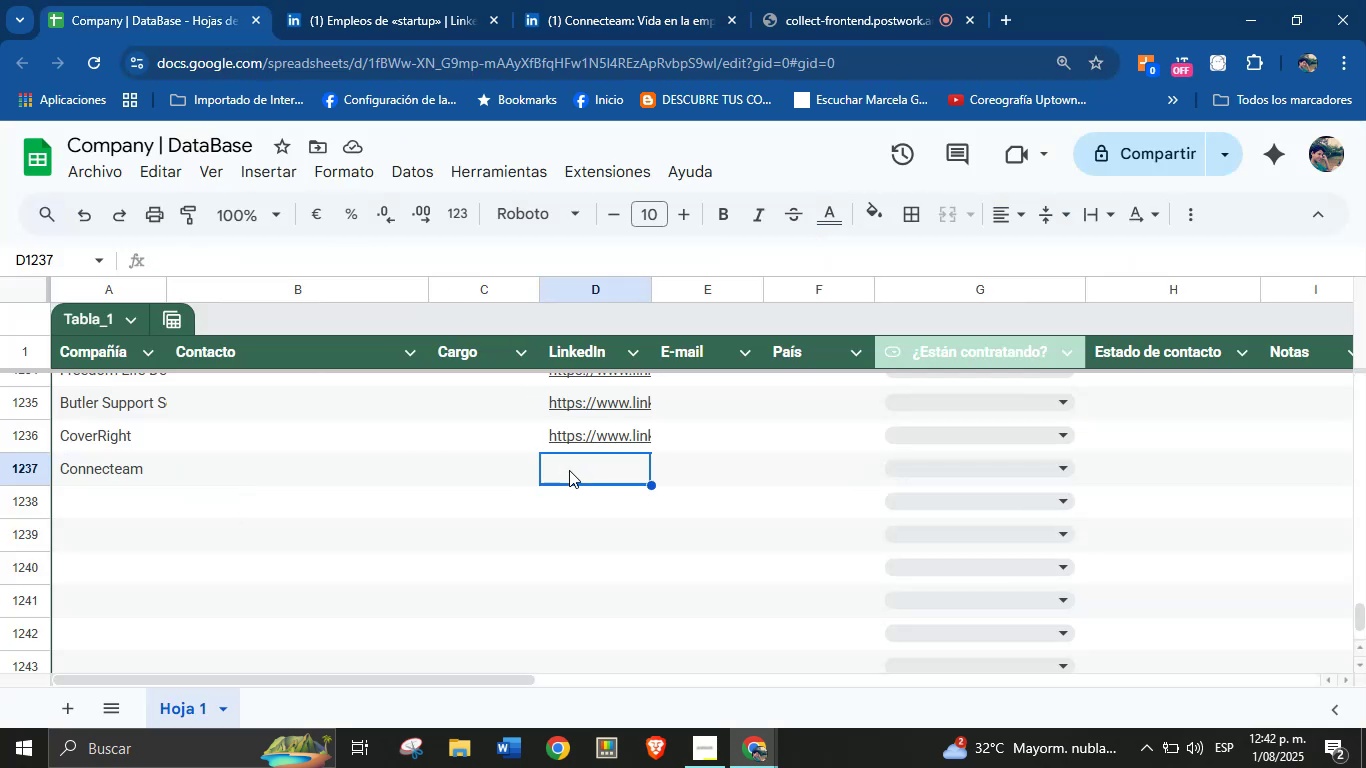 
key(Control+V)
 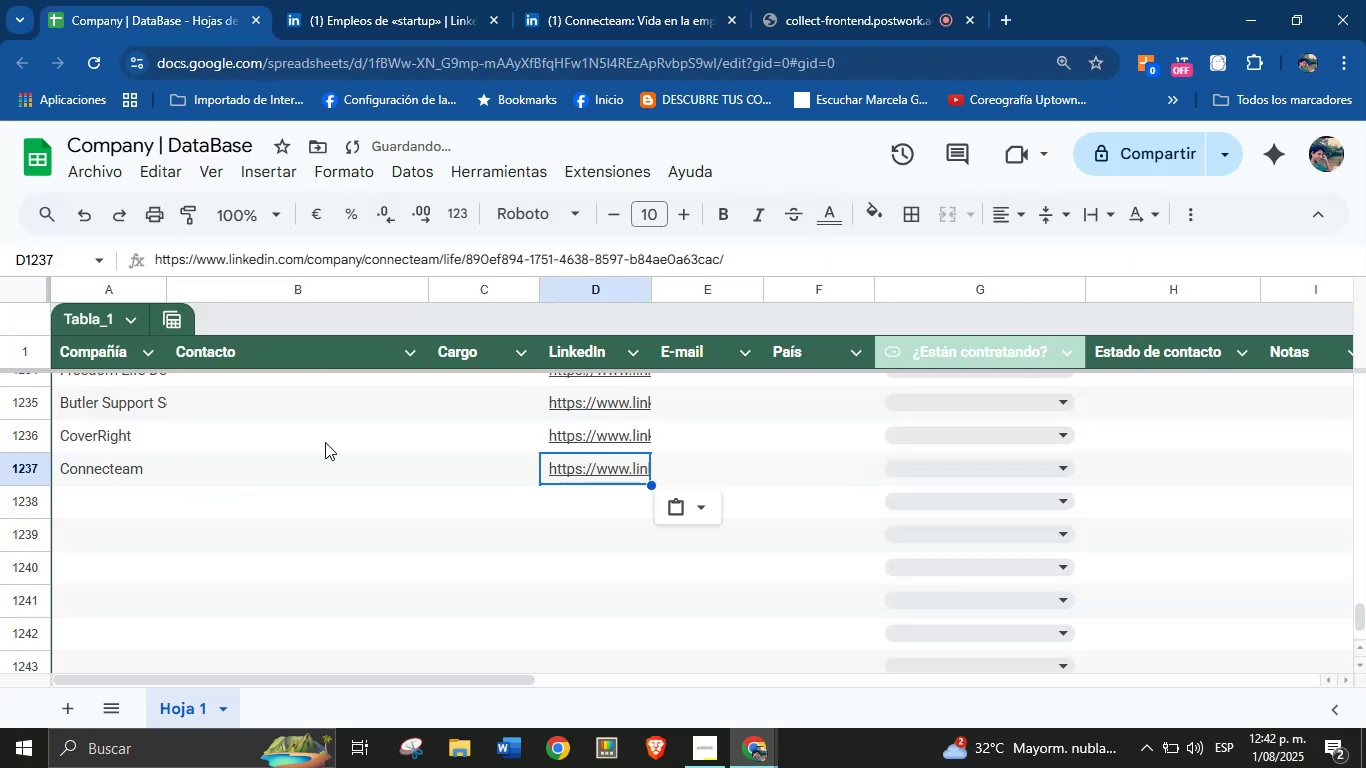 
left_click([127, 505])
 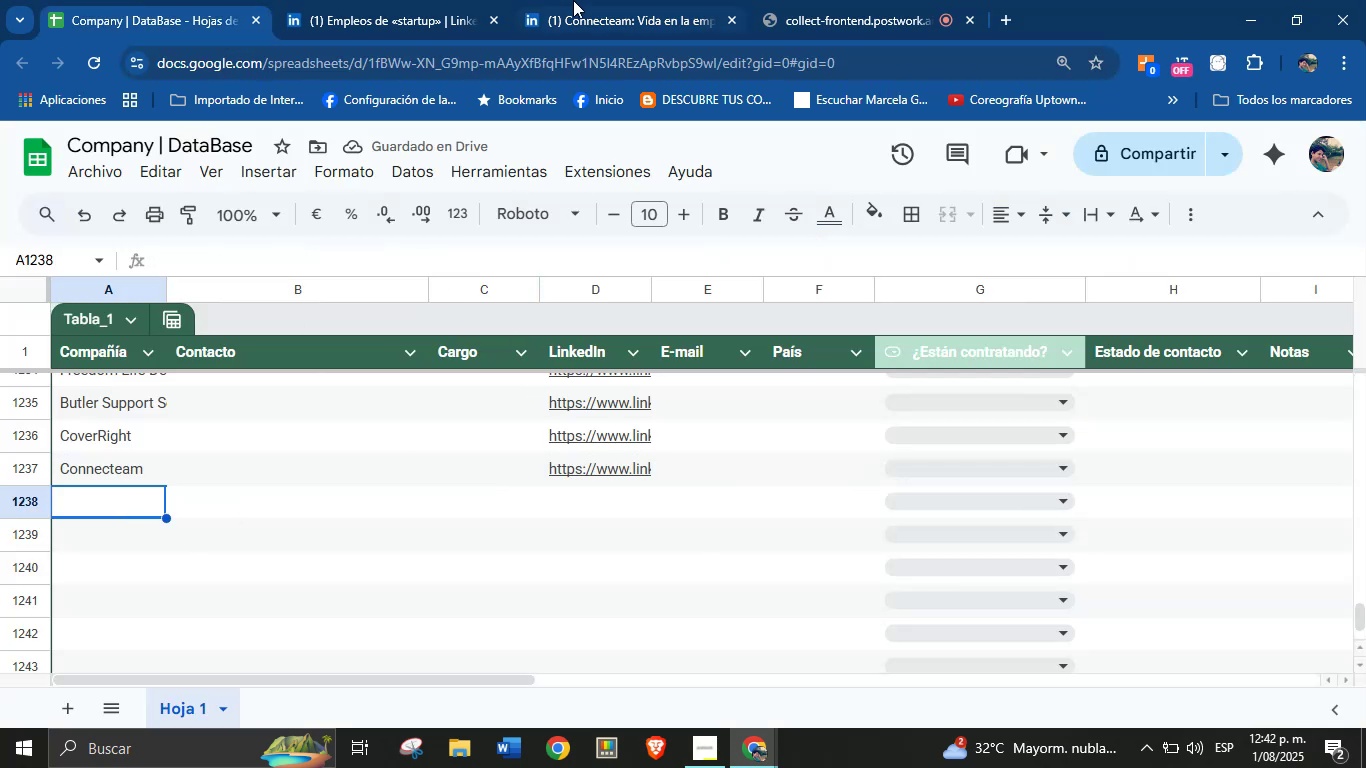 
left_click([582, 0])
 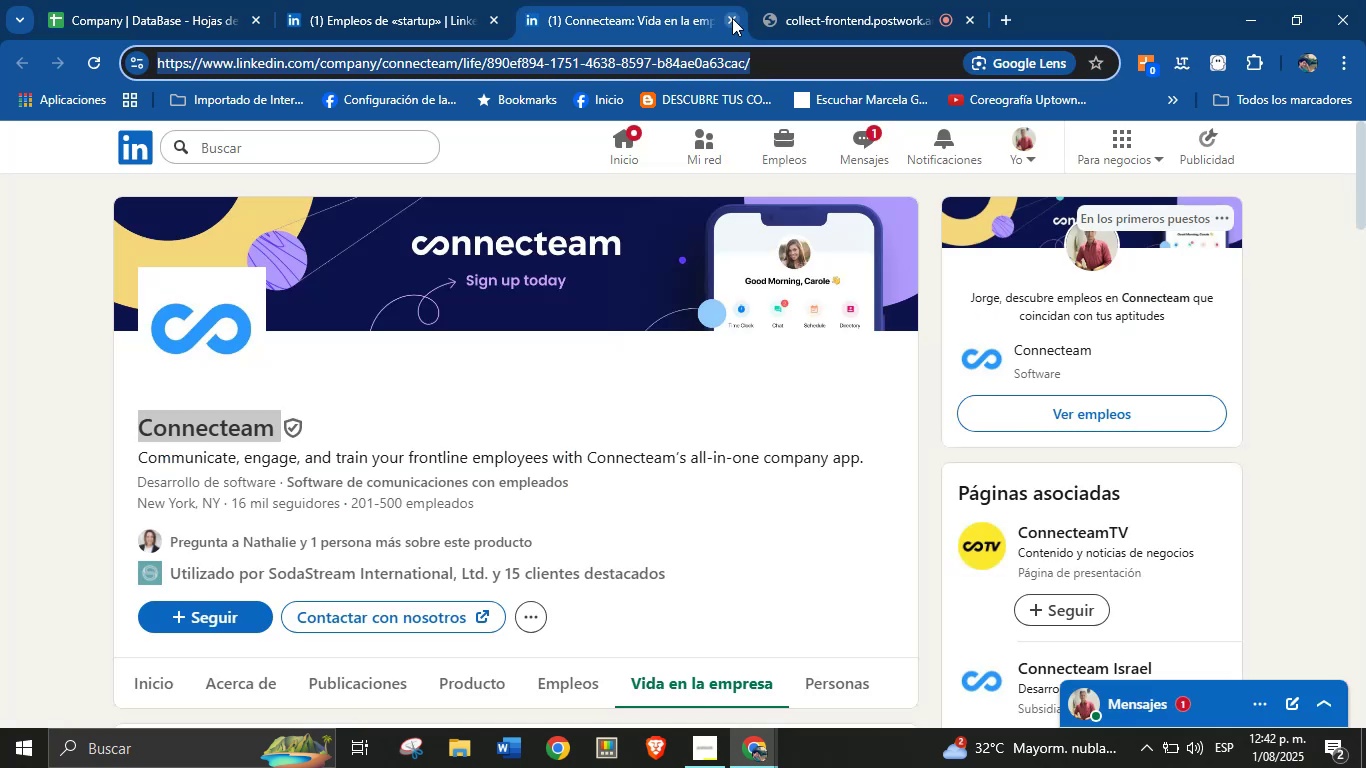 
left_click([732, 18])
 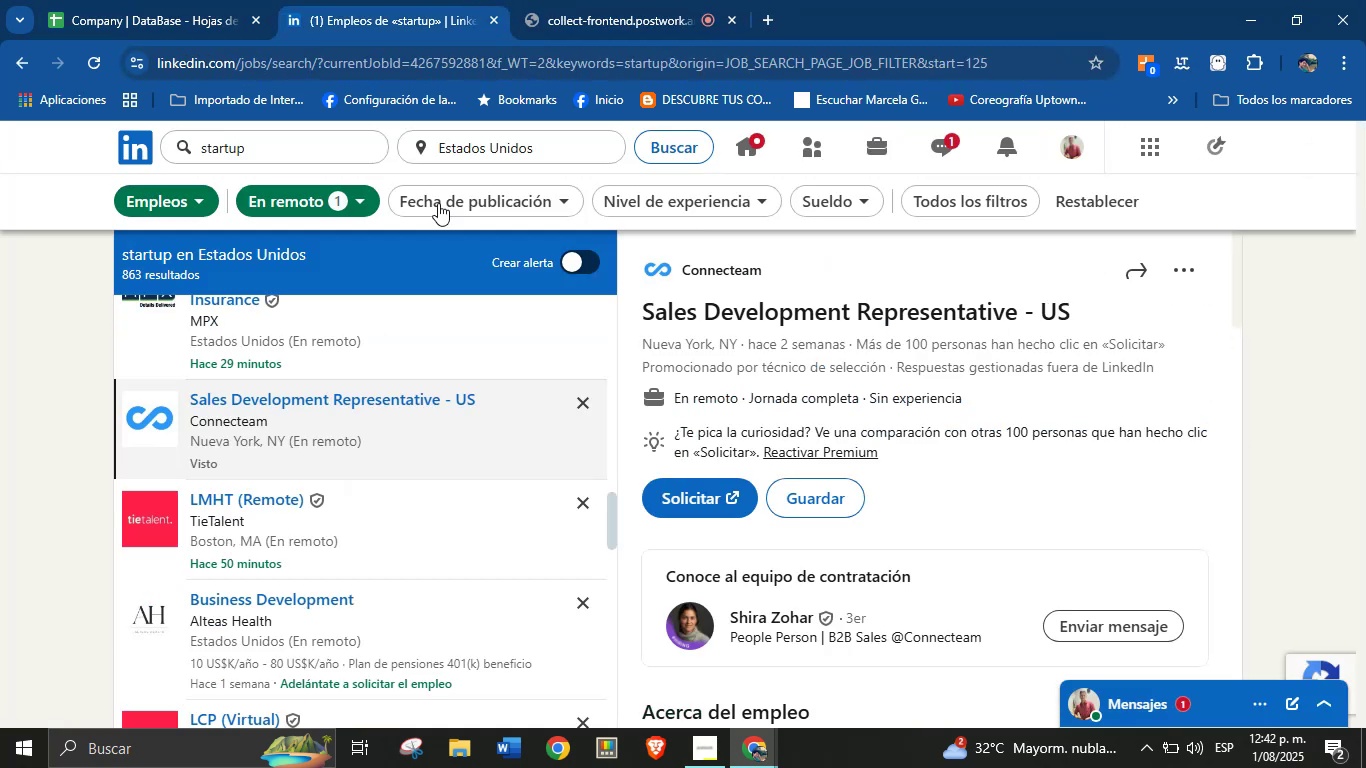 
scroll: coordinate [364, 461], scroll_direction: down, amount: 2.0
 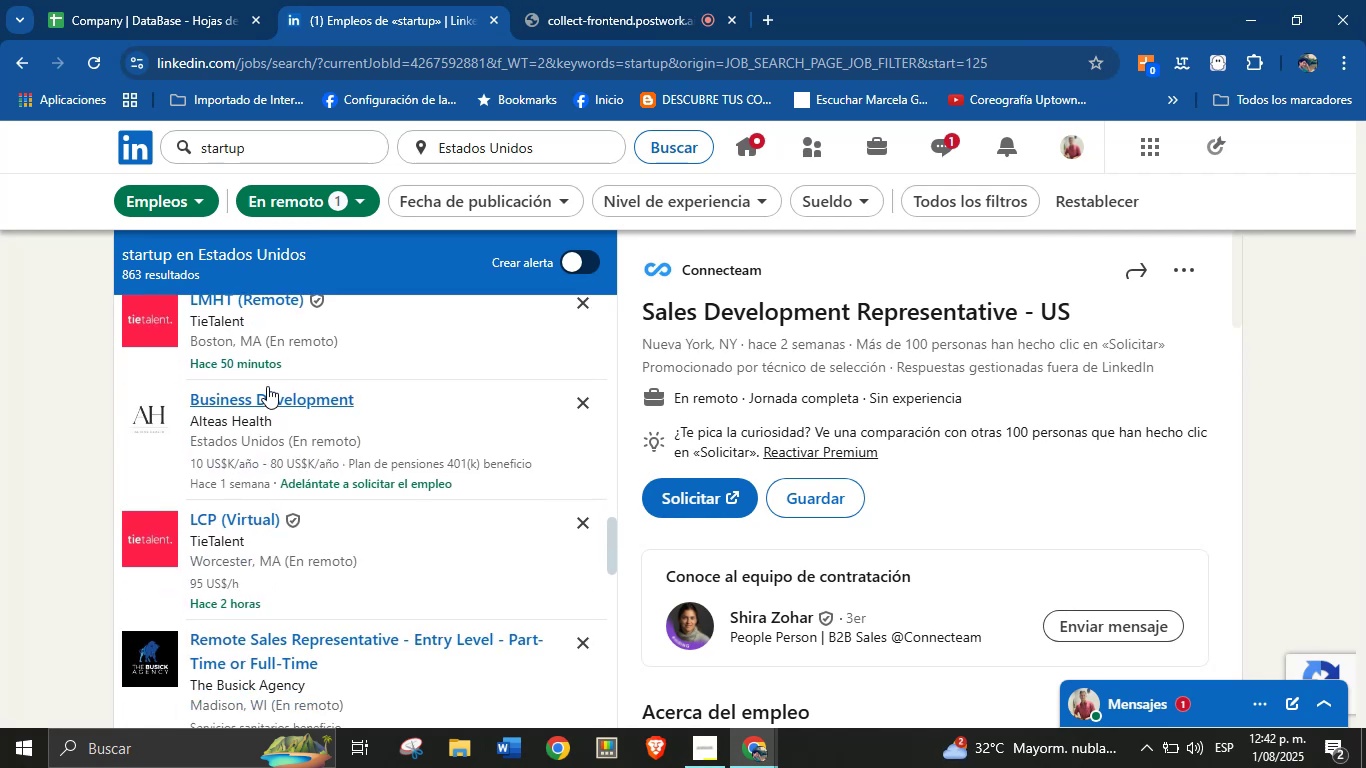 
left_click([267, 387])
 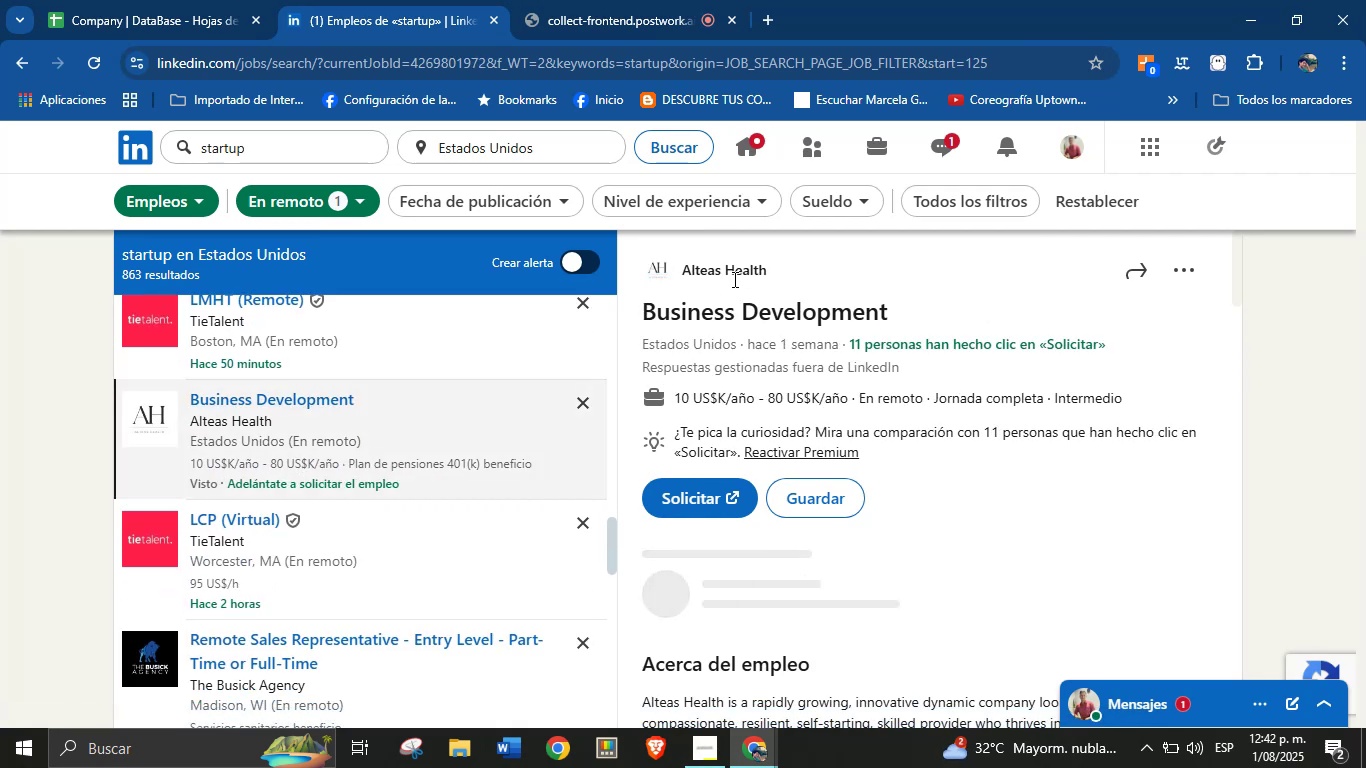 
right_click([733, 270])
 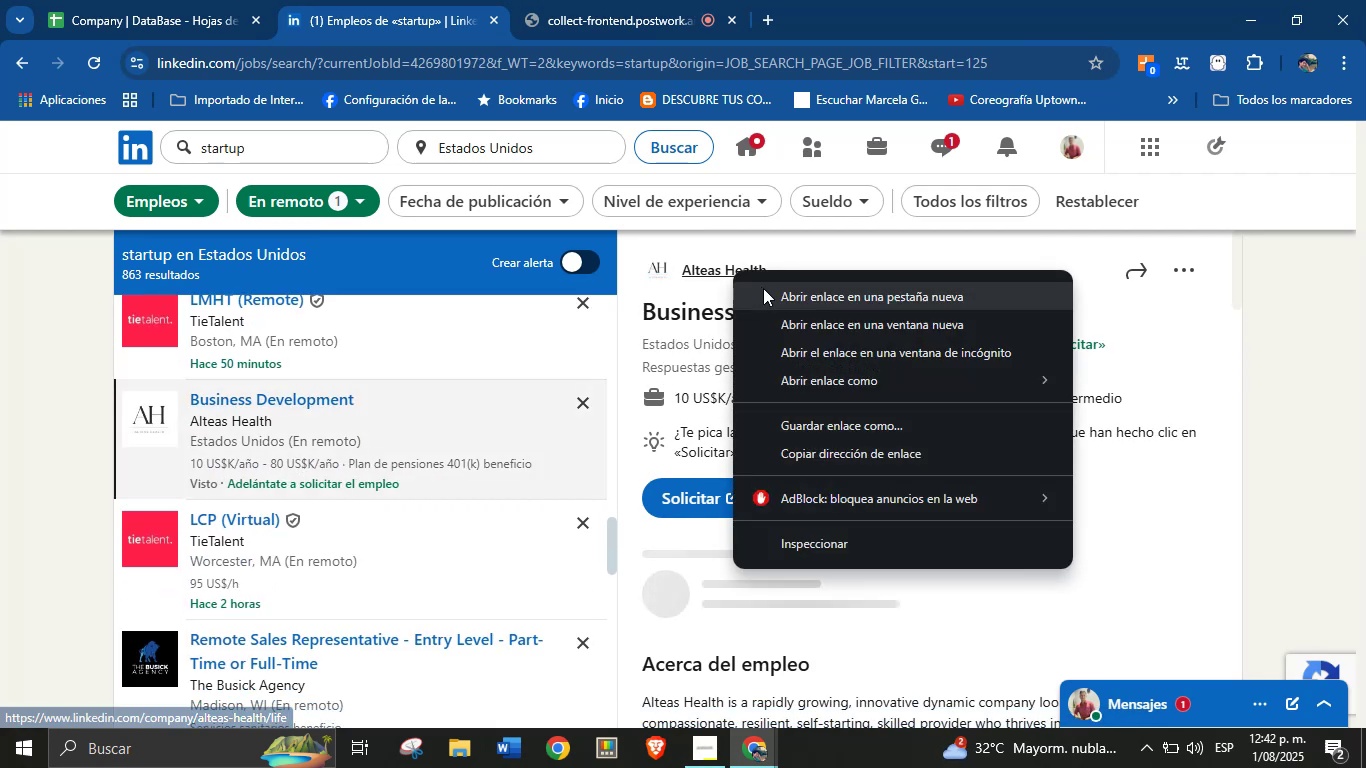 
left_click([770, 289])
 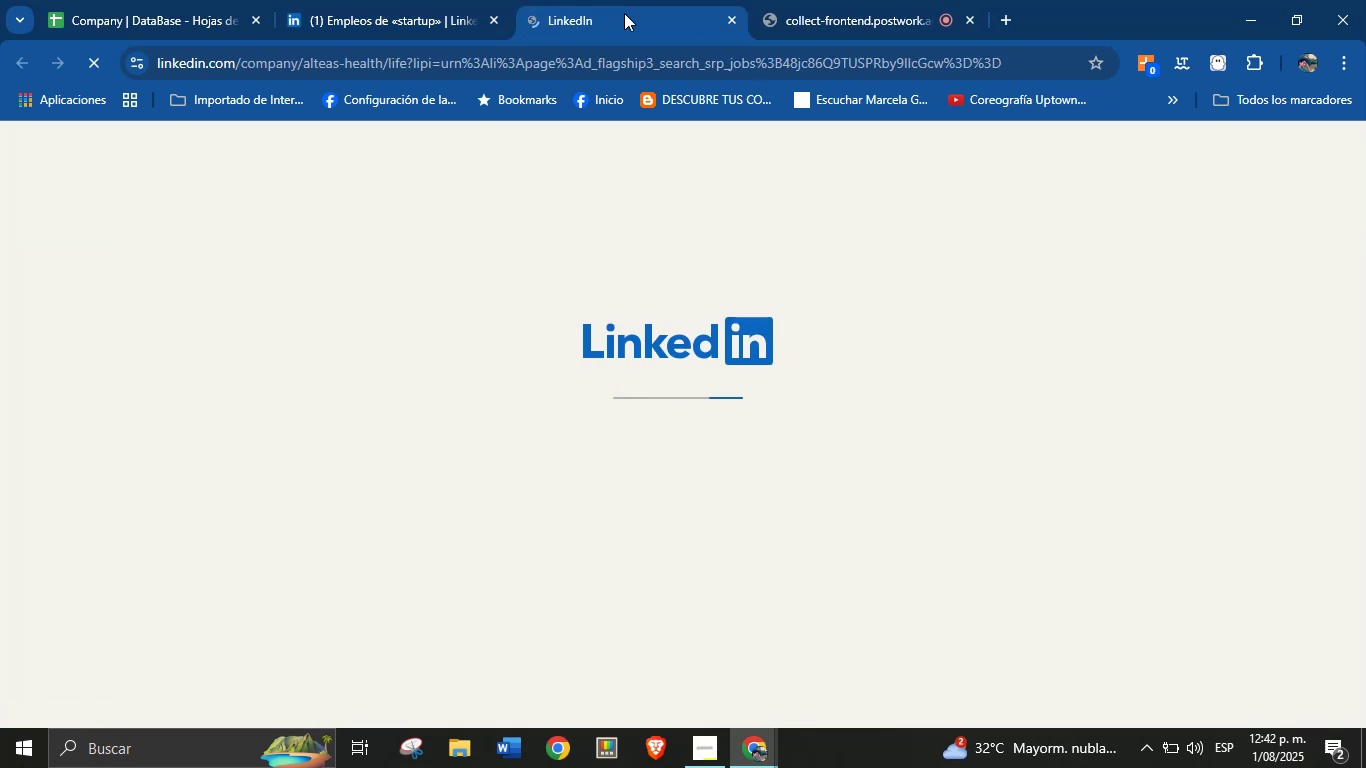 
mouse_move([476, 111])
 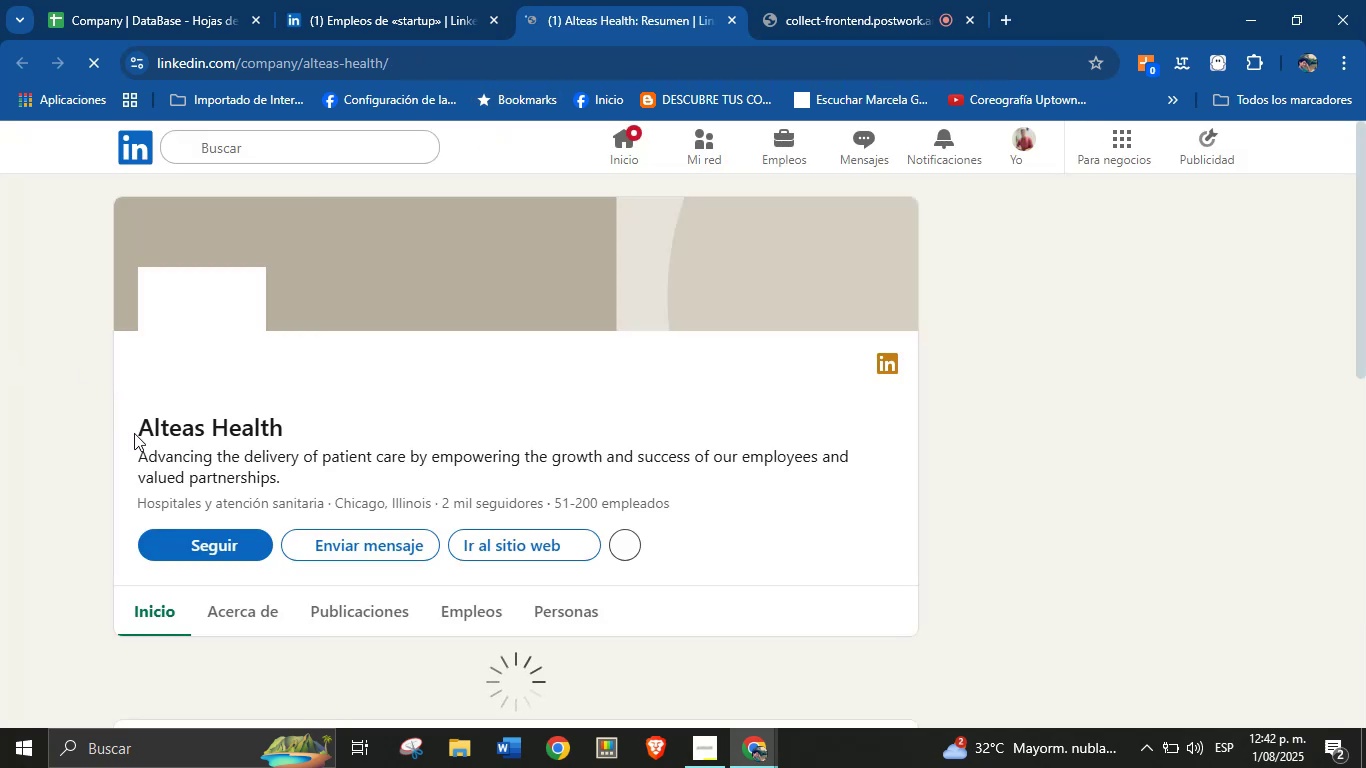 
wait(7.19)
 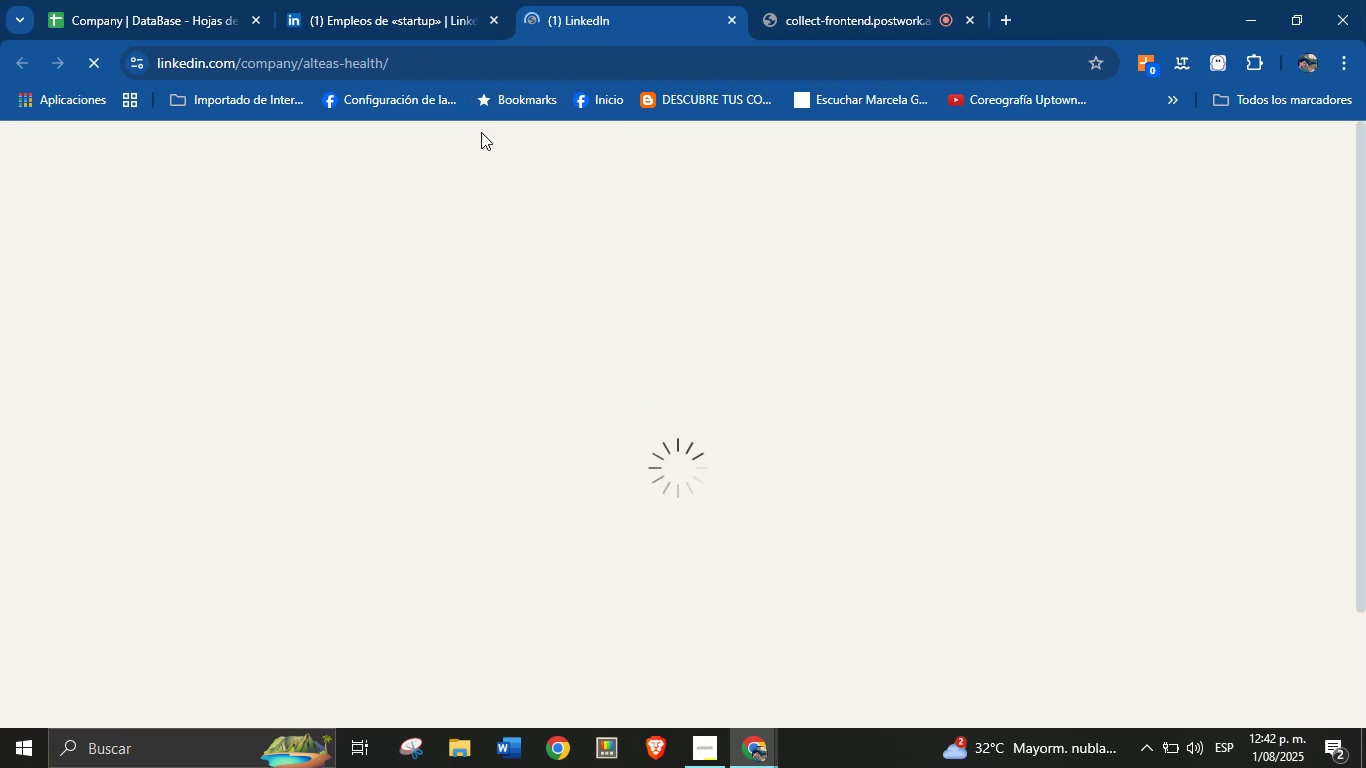 
left_click([322, 452])
 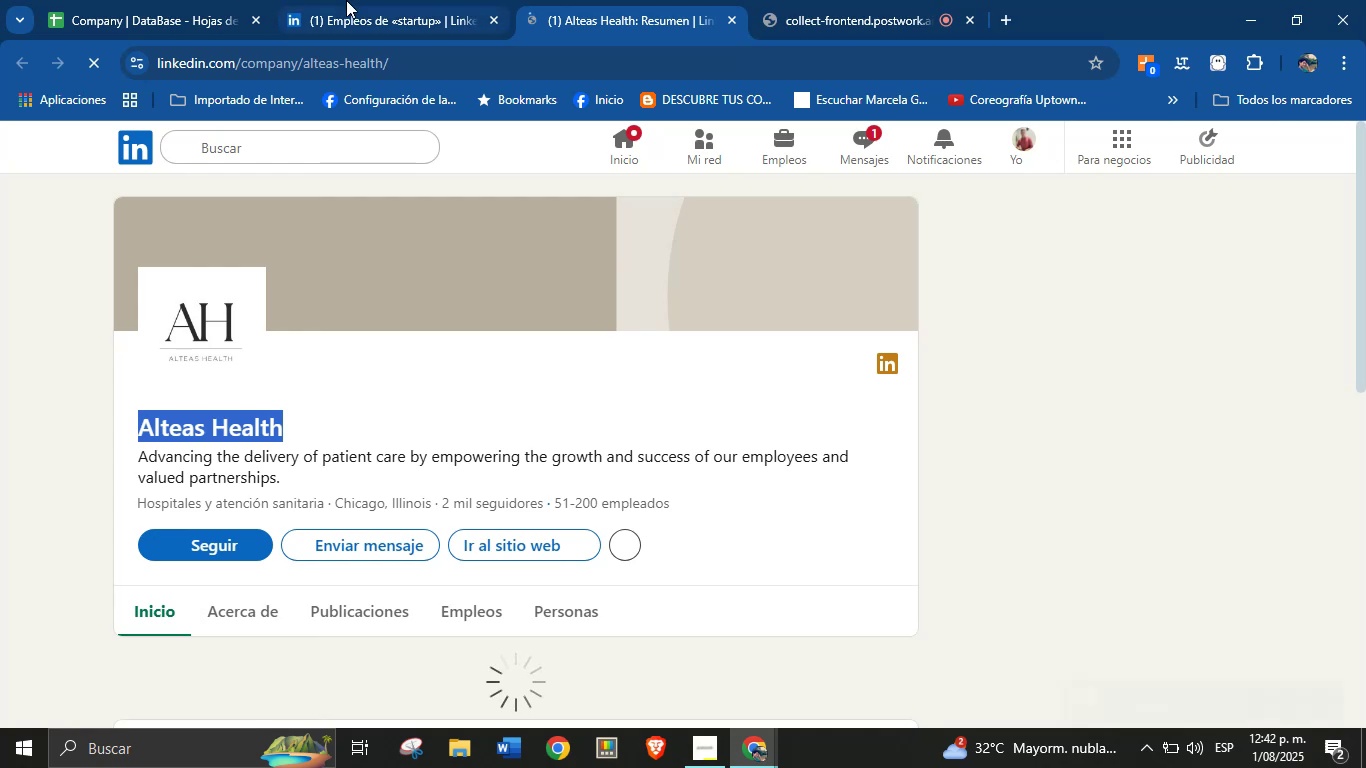 
double_click([246, 0])
 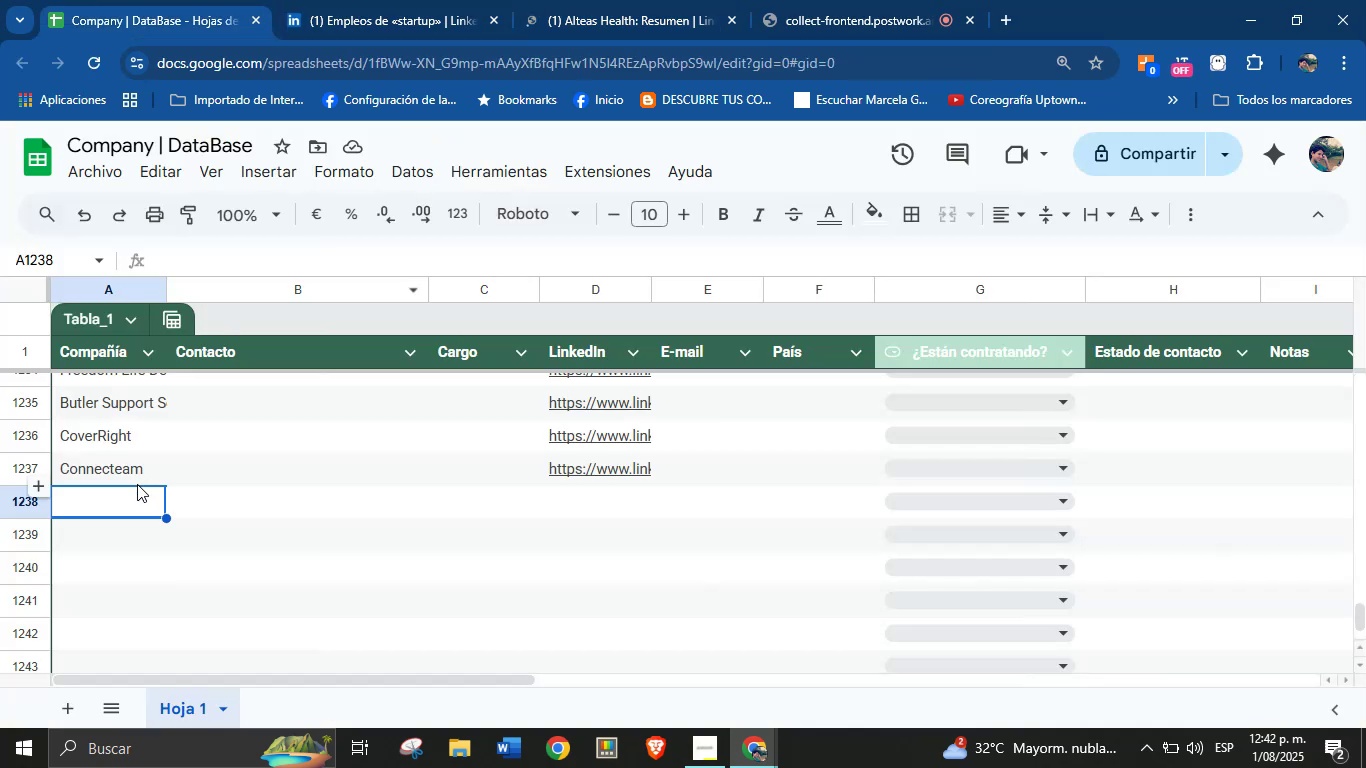 
left_click([126, 498])
 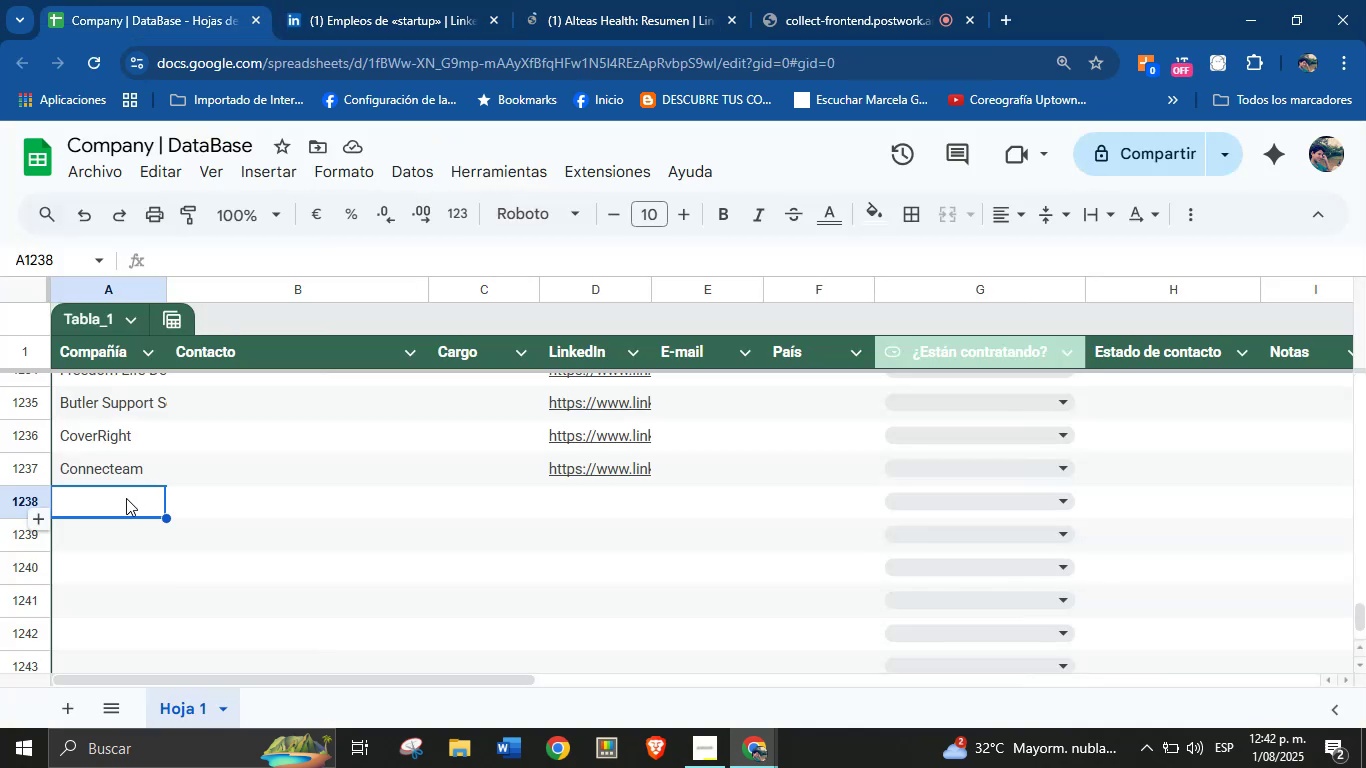 
key(Control+V)
 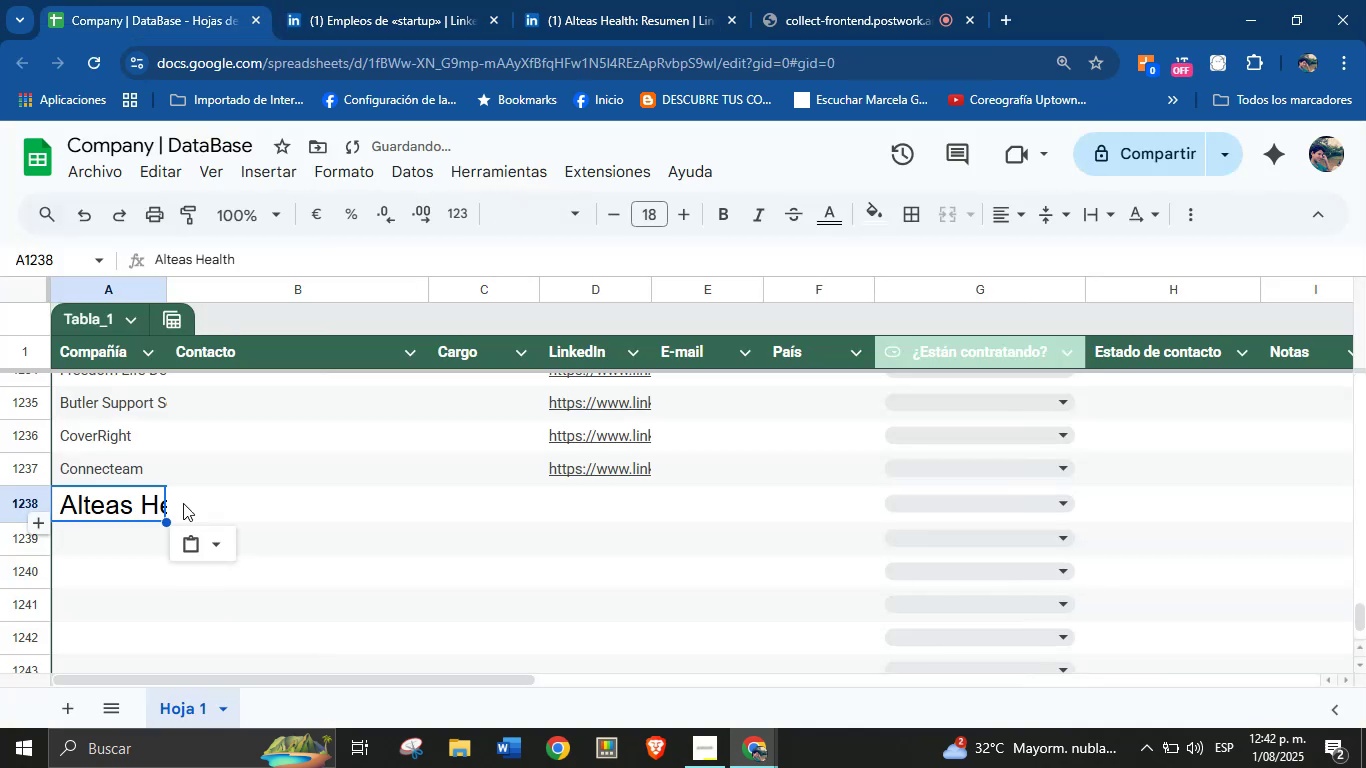 
left_click([216, 547])
 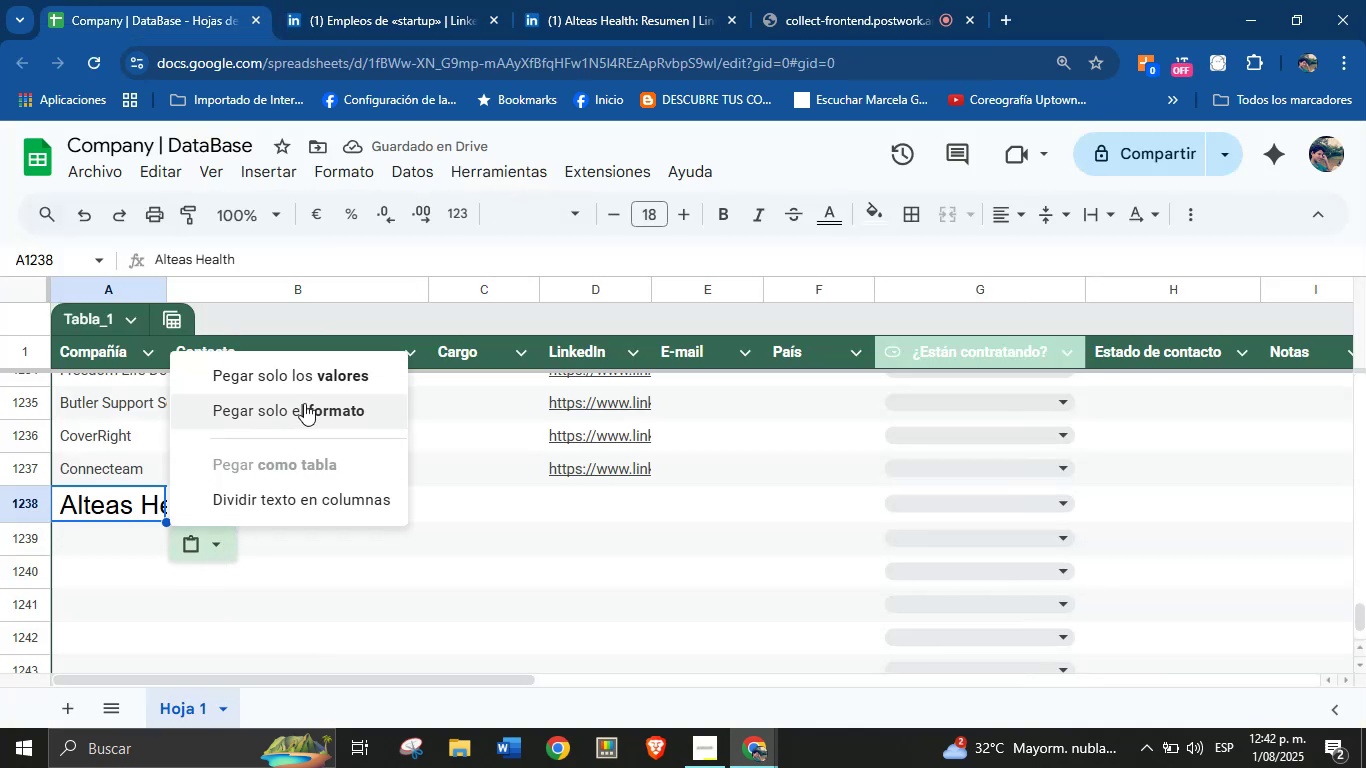 
left_click([318, 375])
 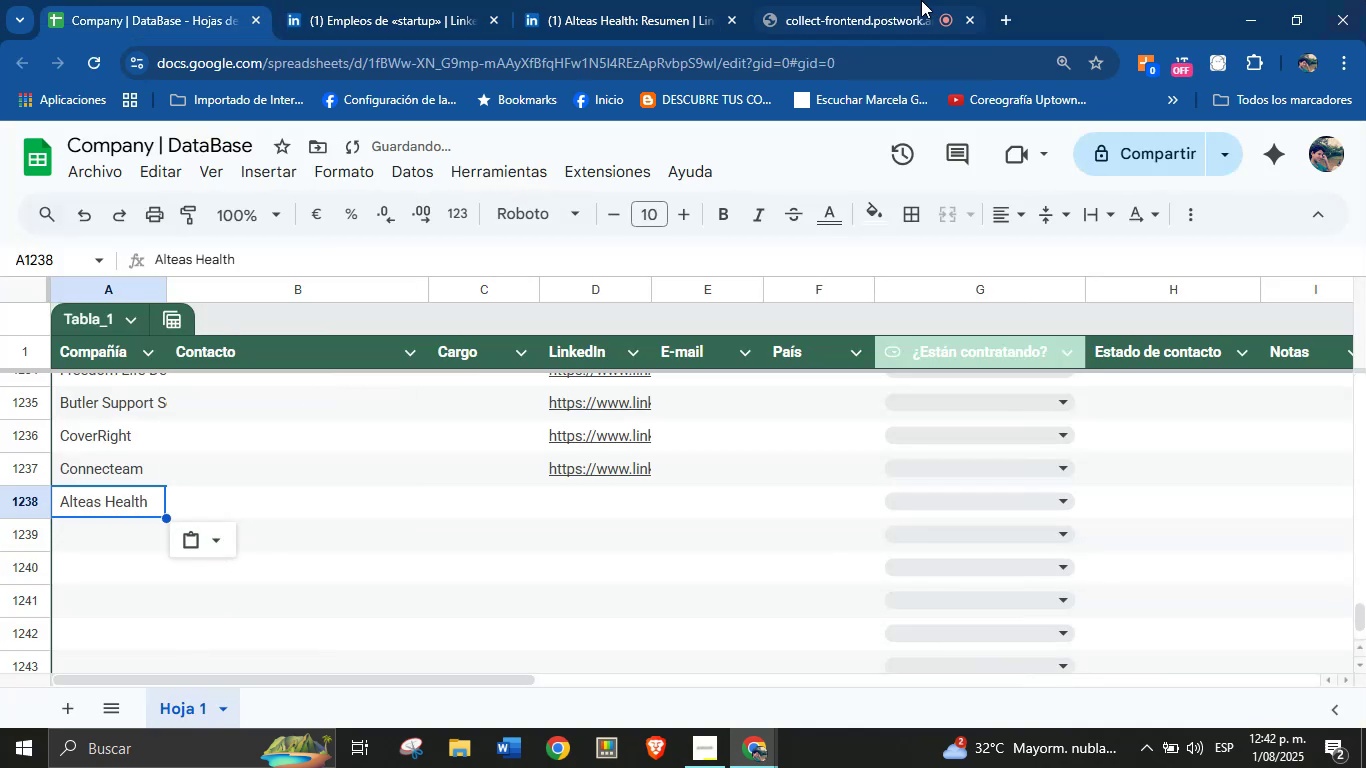 
left_click([662, 0])
 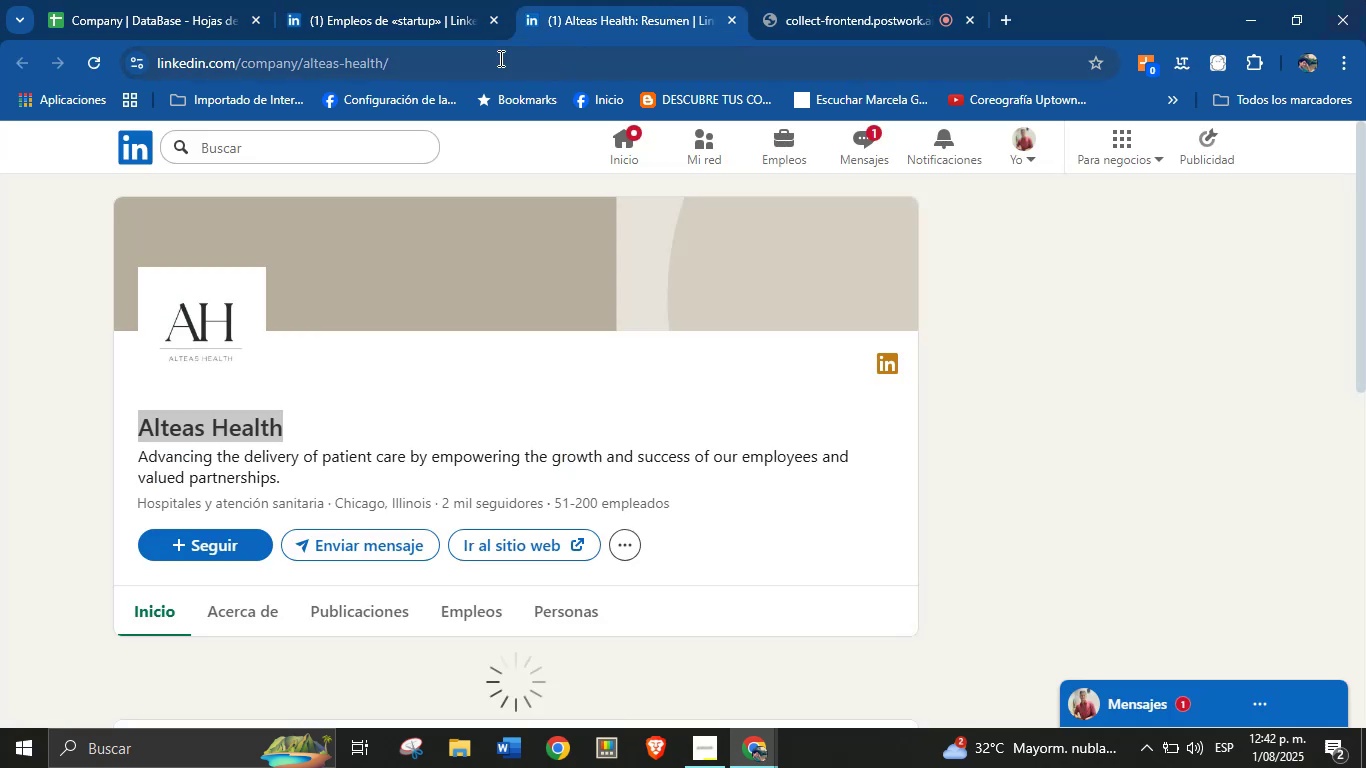 
double_click([487, 58])
 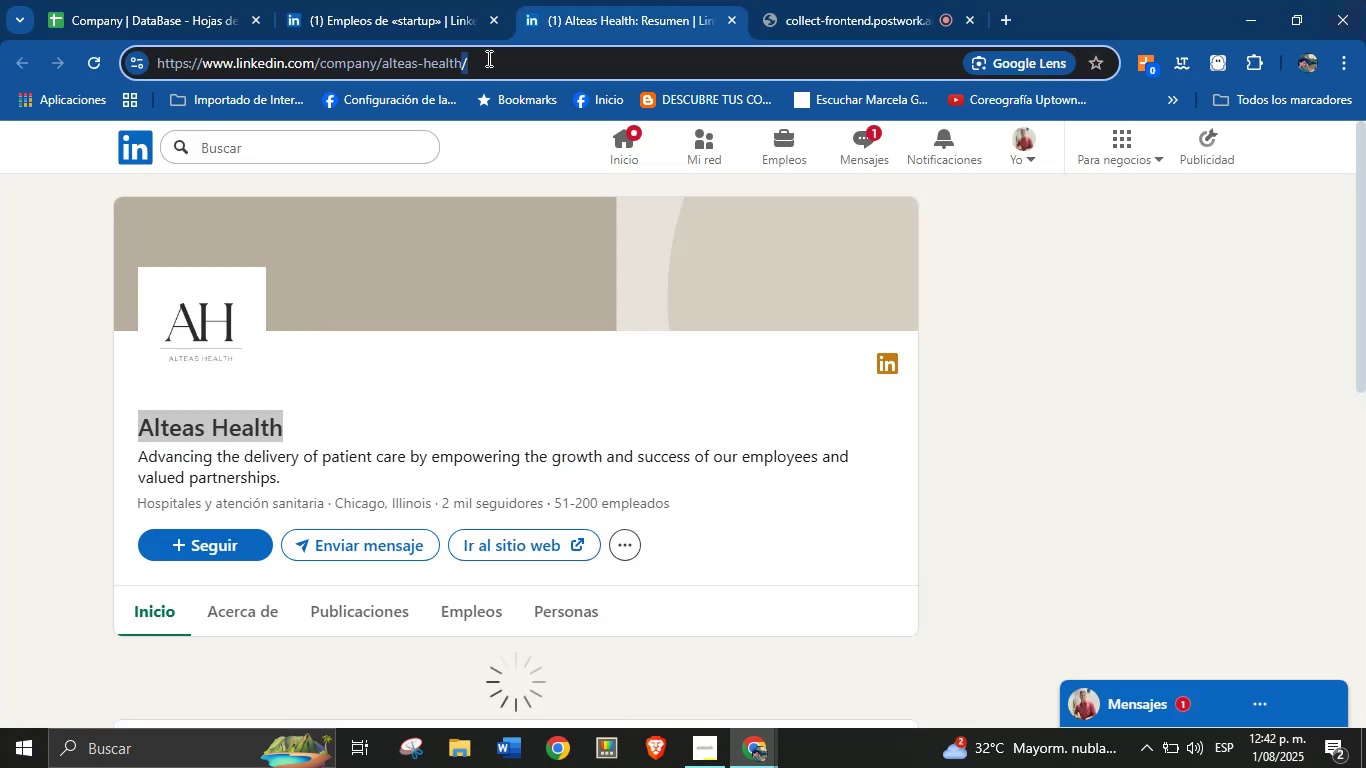 
triple_click([487, 58])
 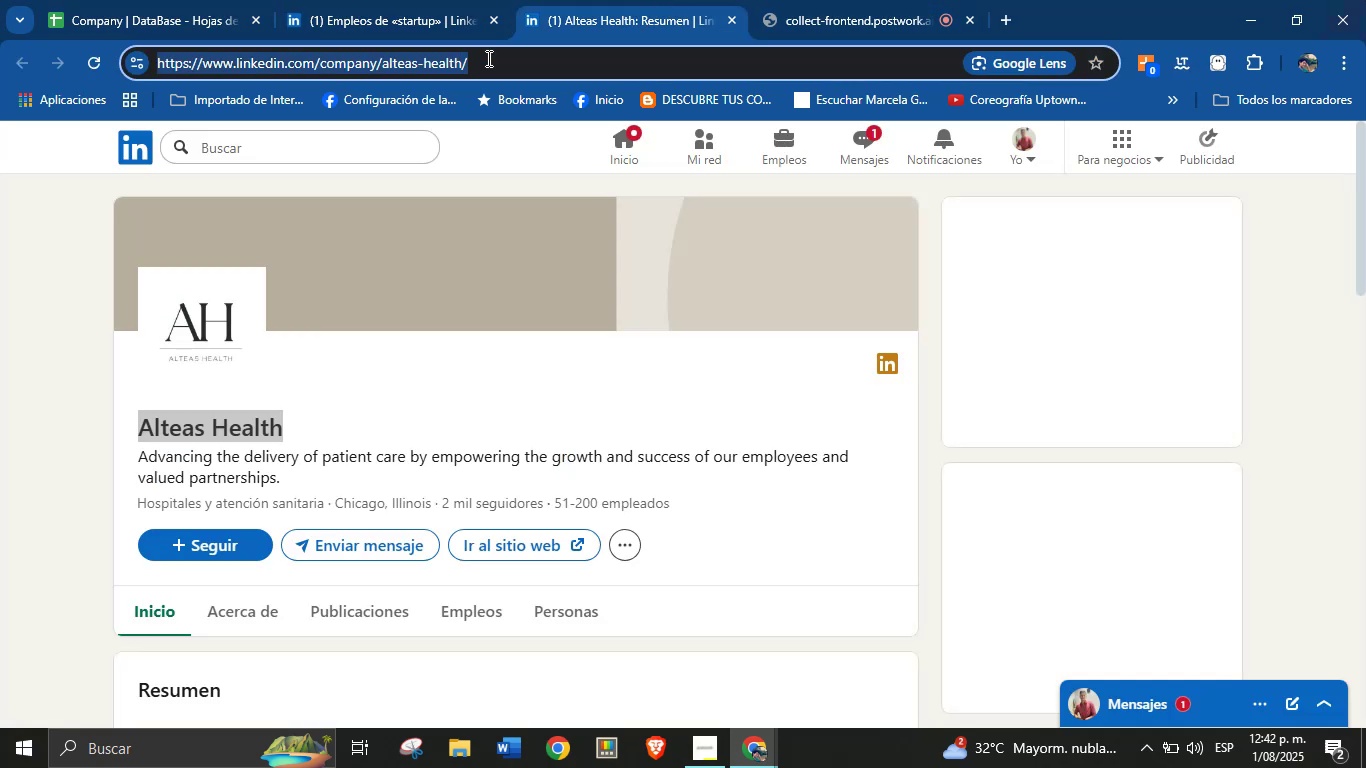 
key(Control+C)
 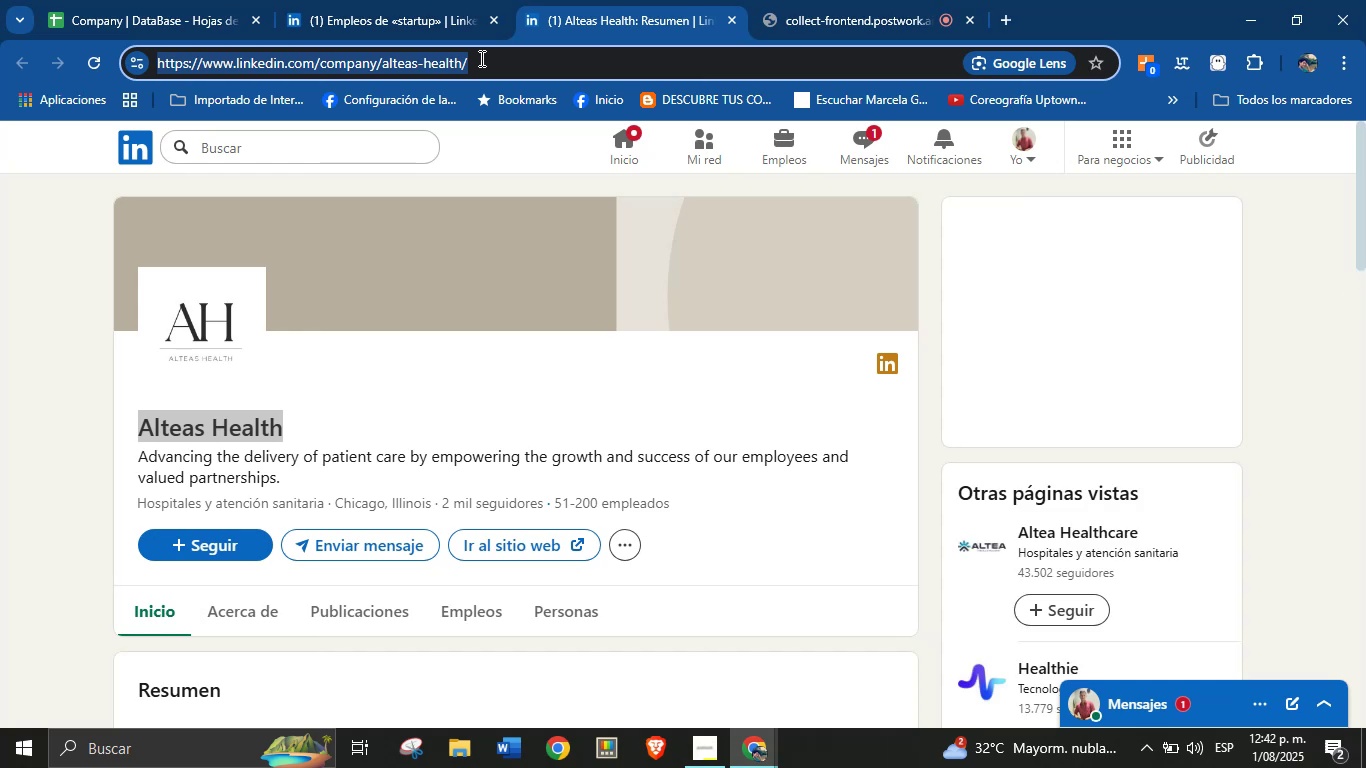 
left_click([73, 0])
 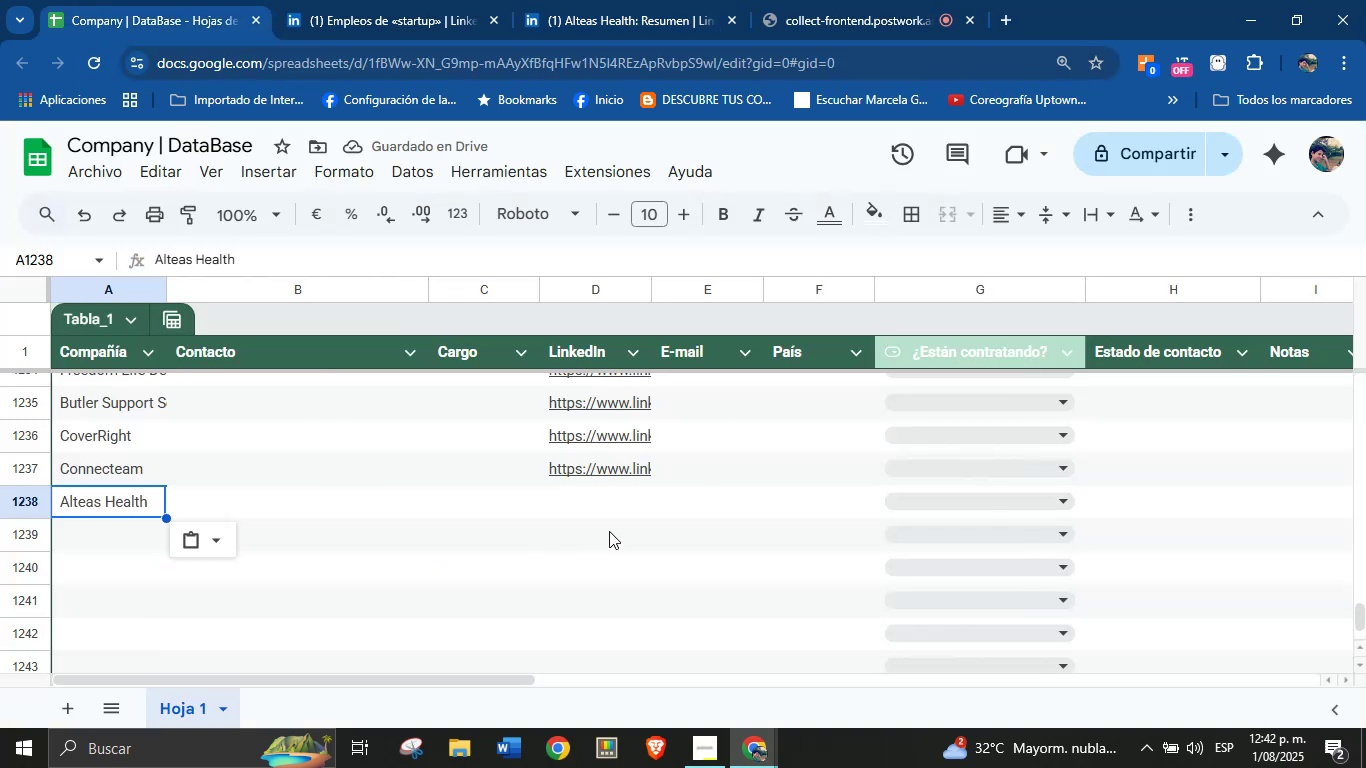 
left_click([623, 514])
 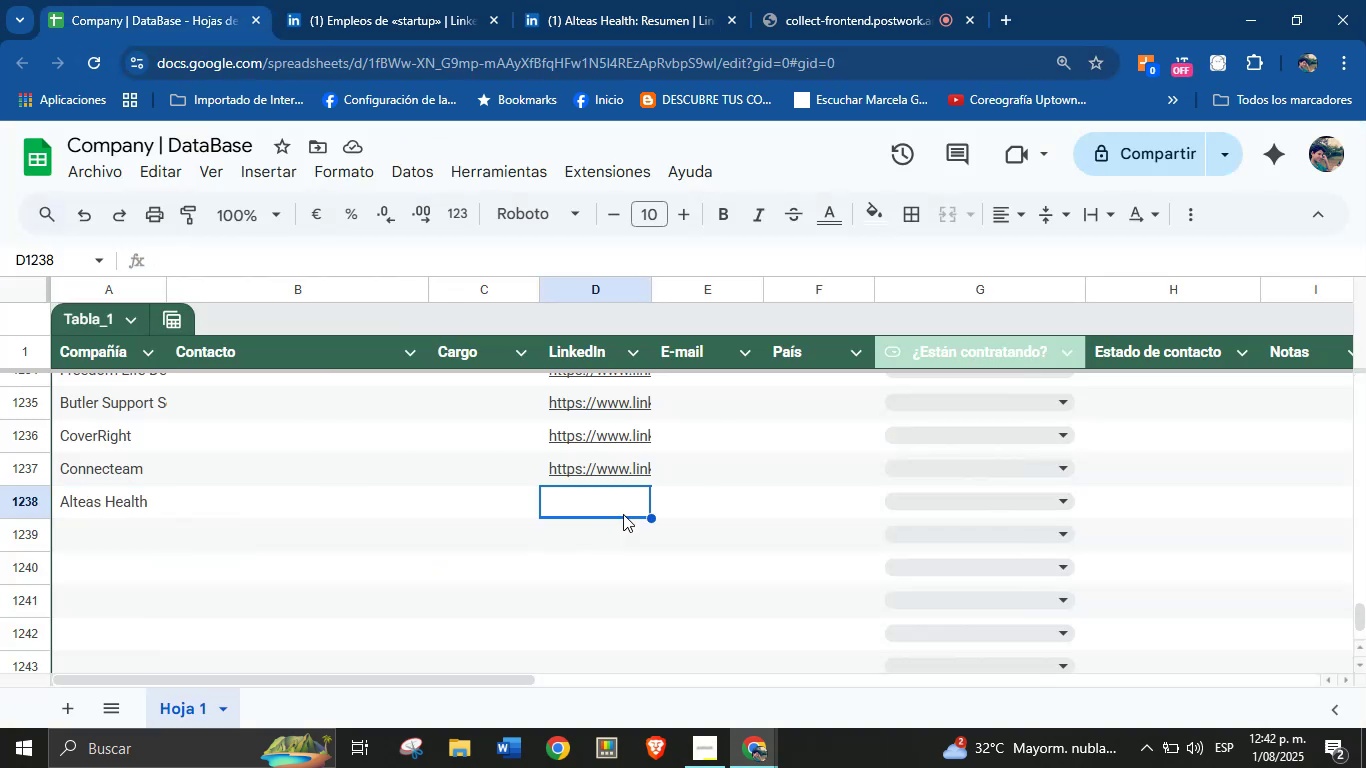 
key(Control+V)
 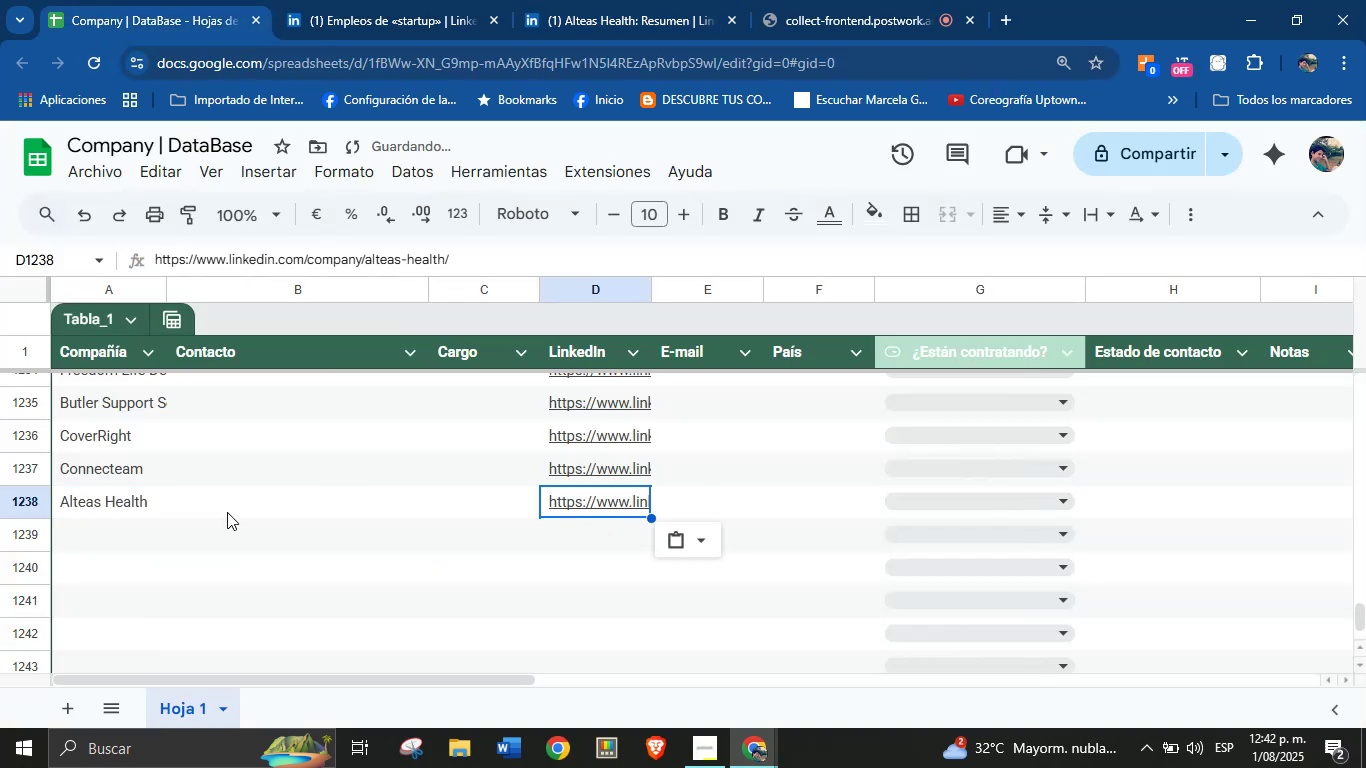 
left_click([140, 540])
 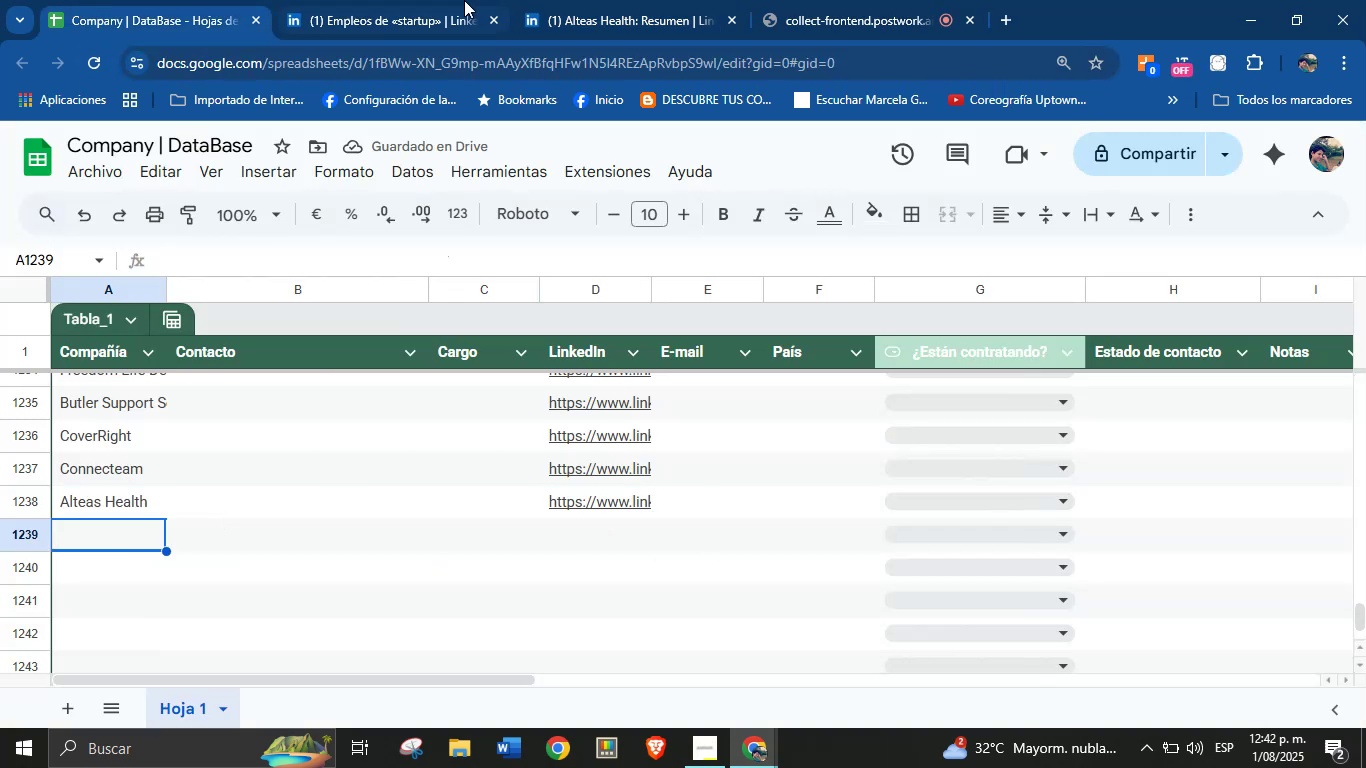 
left_click([562, 0])
 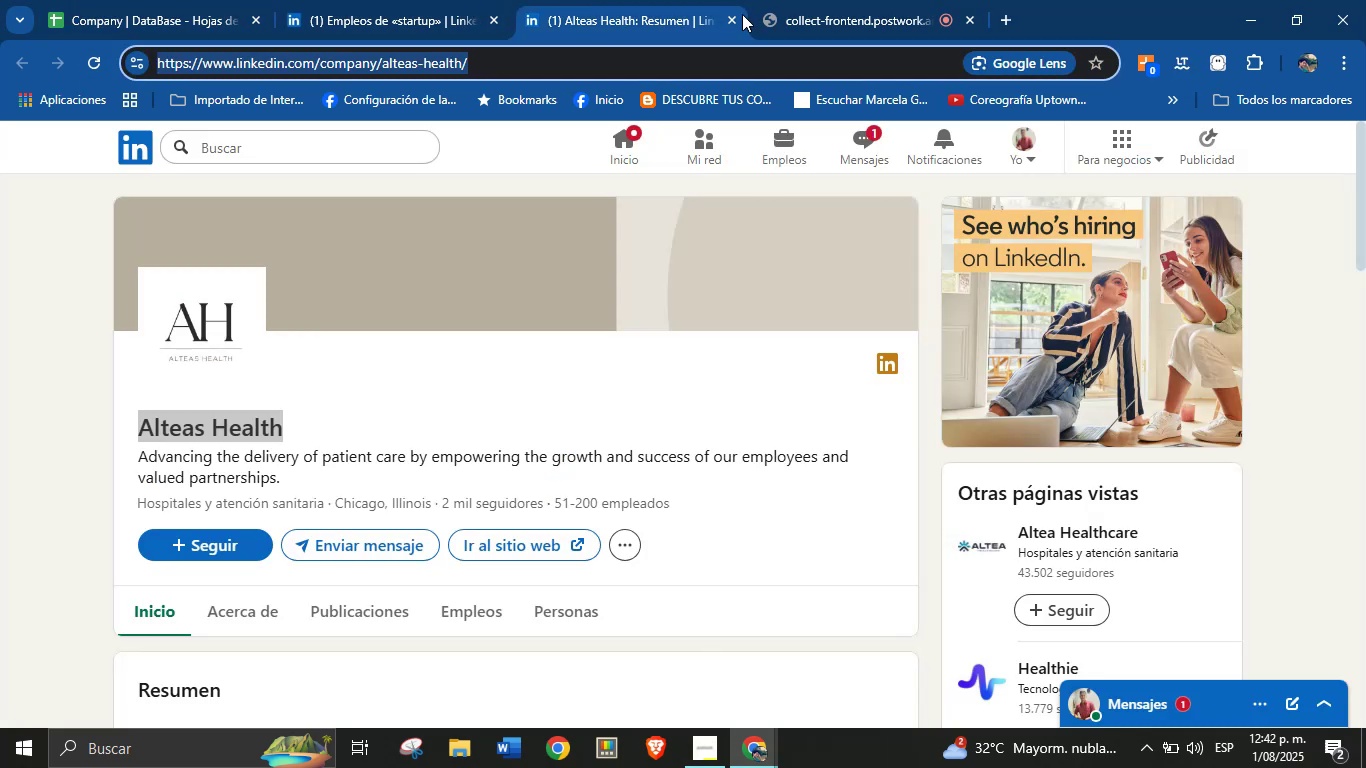 
left_click([732, 18])
 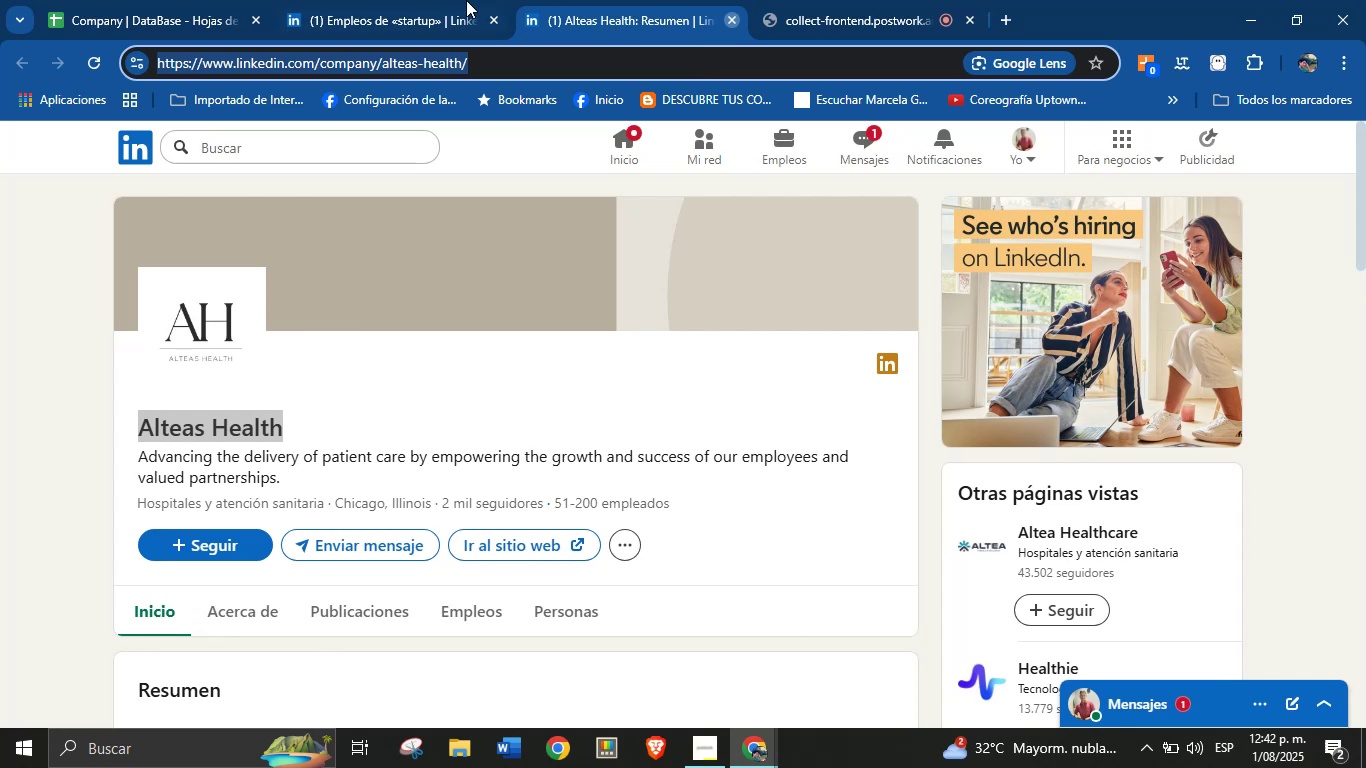 
double_click([435, 0])
 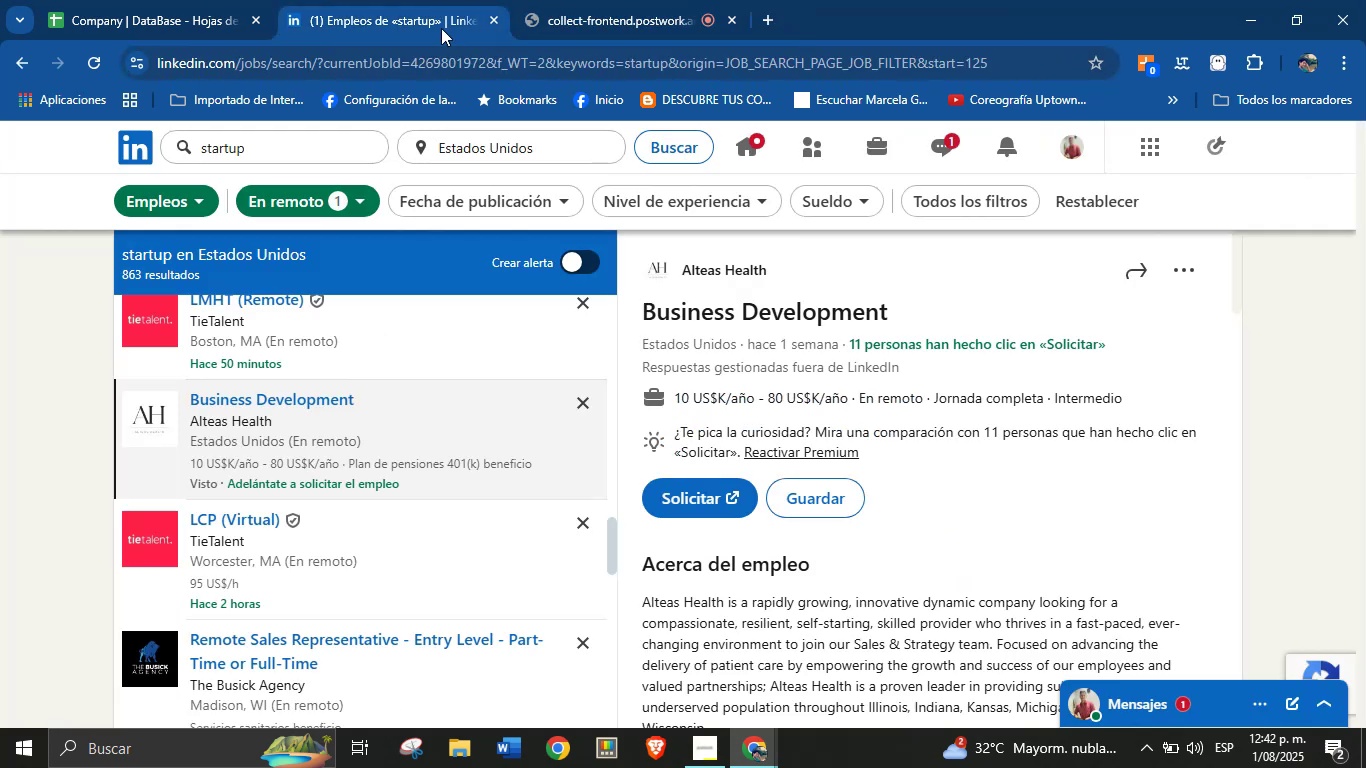 
scroll: coordinate [331, 501], scroll_direction: down, amount: 12.0
 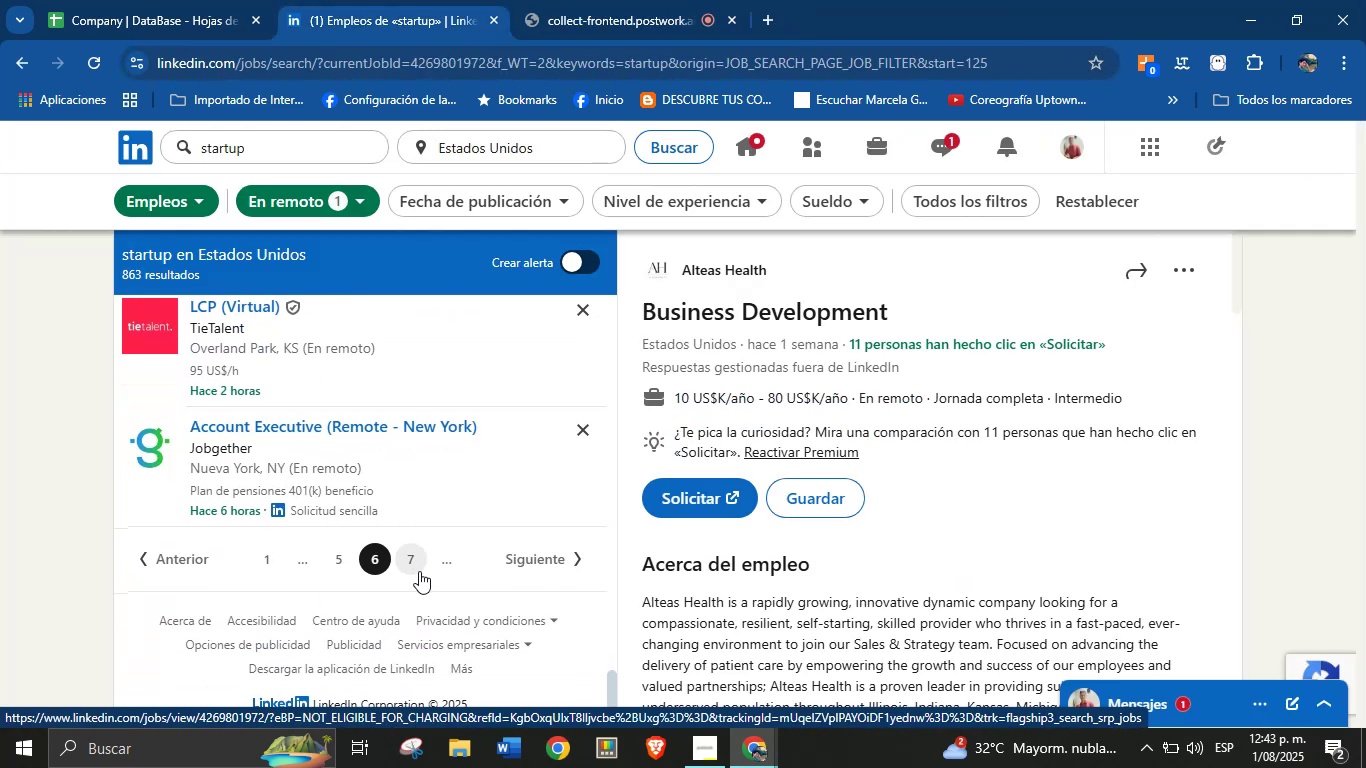 
left_click([411, 559])
 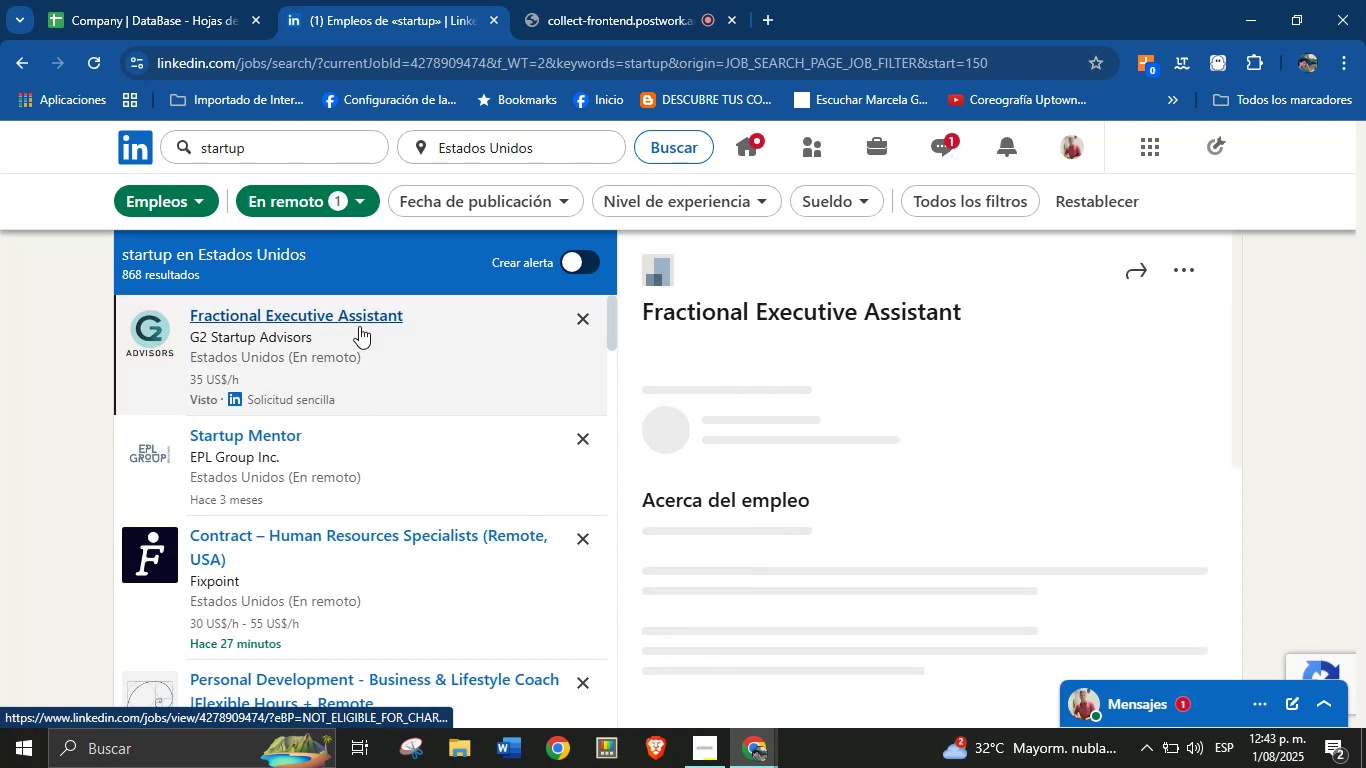 
wait(9.18)
 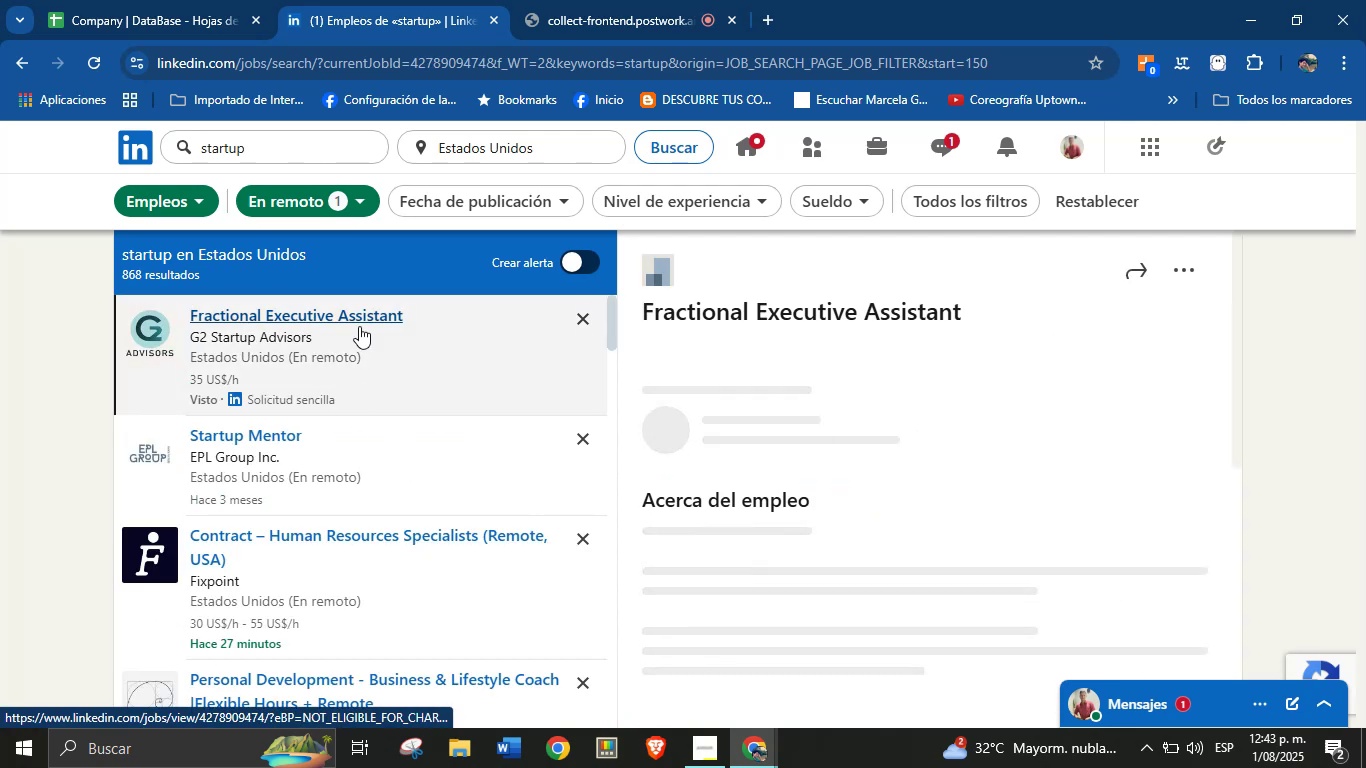 
right_click([711, 273])
 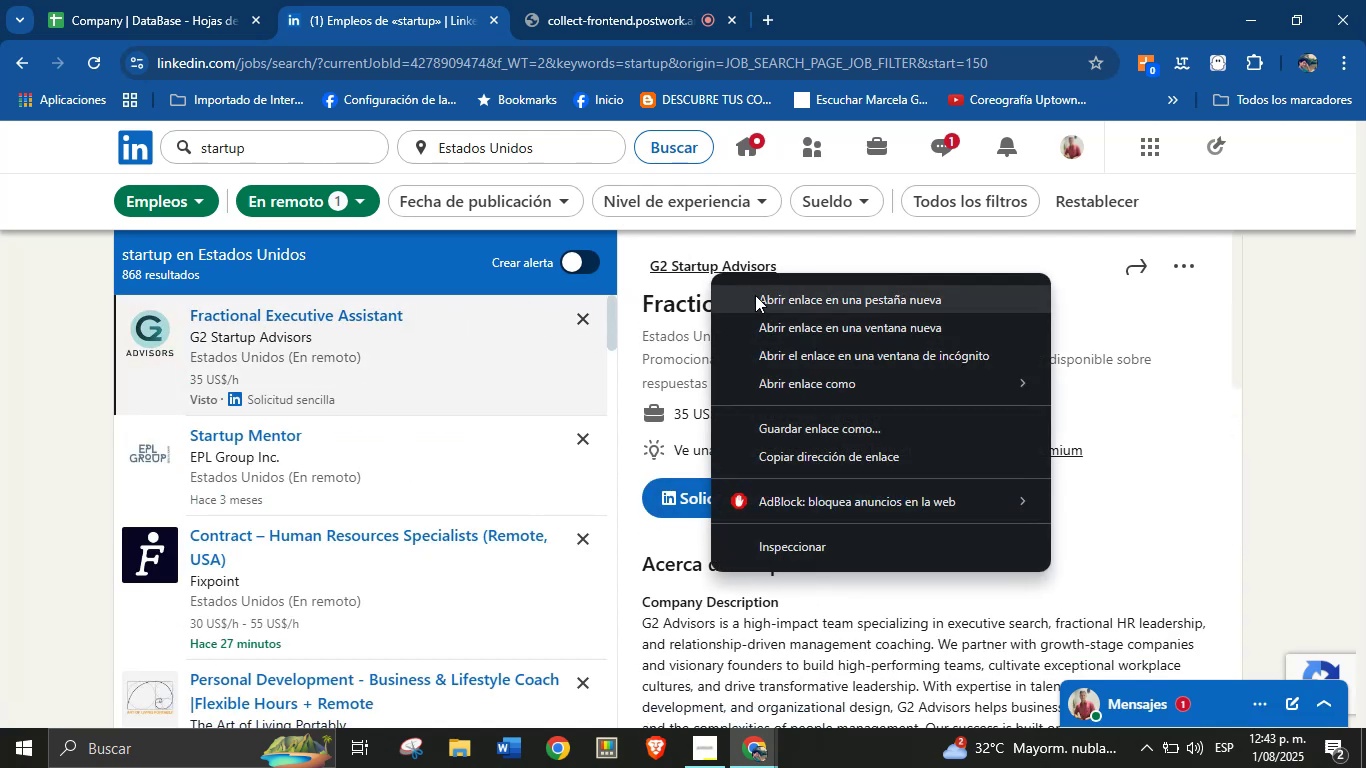 
left_click([756, 295])
 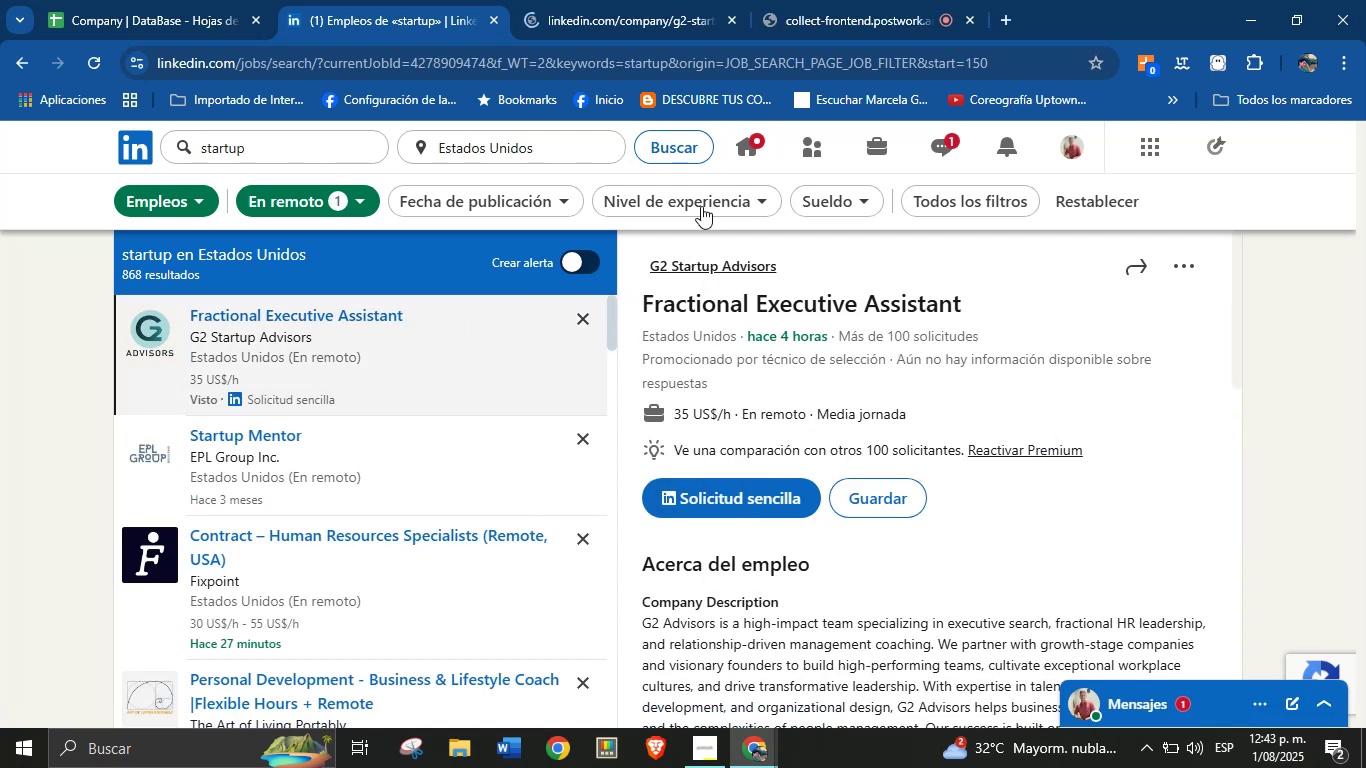 
left_click([699, 0])
 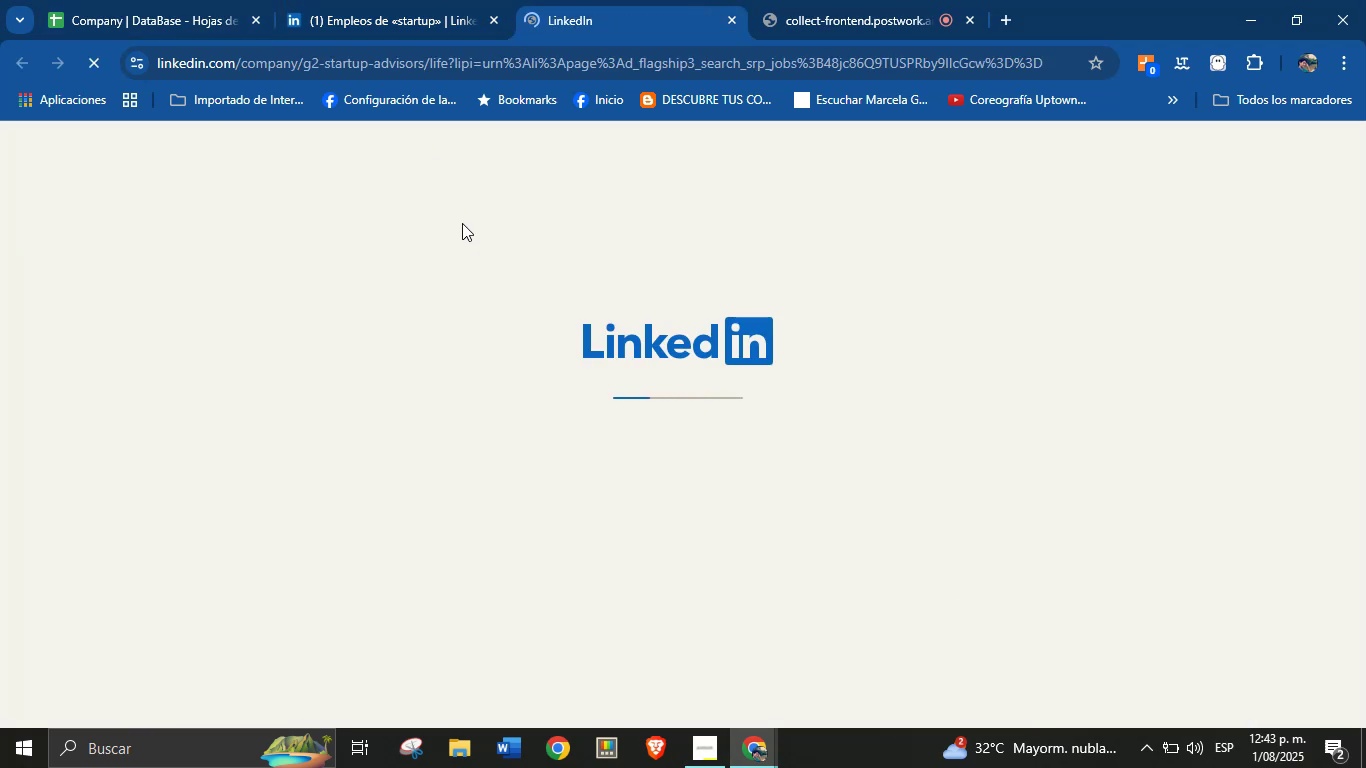 
left_click([219, 0])
 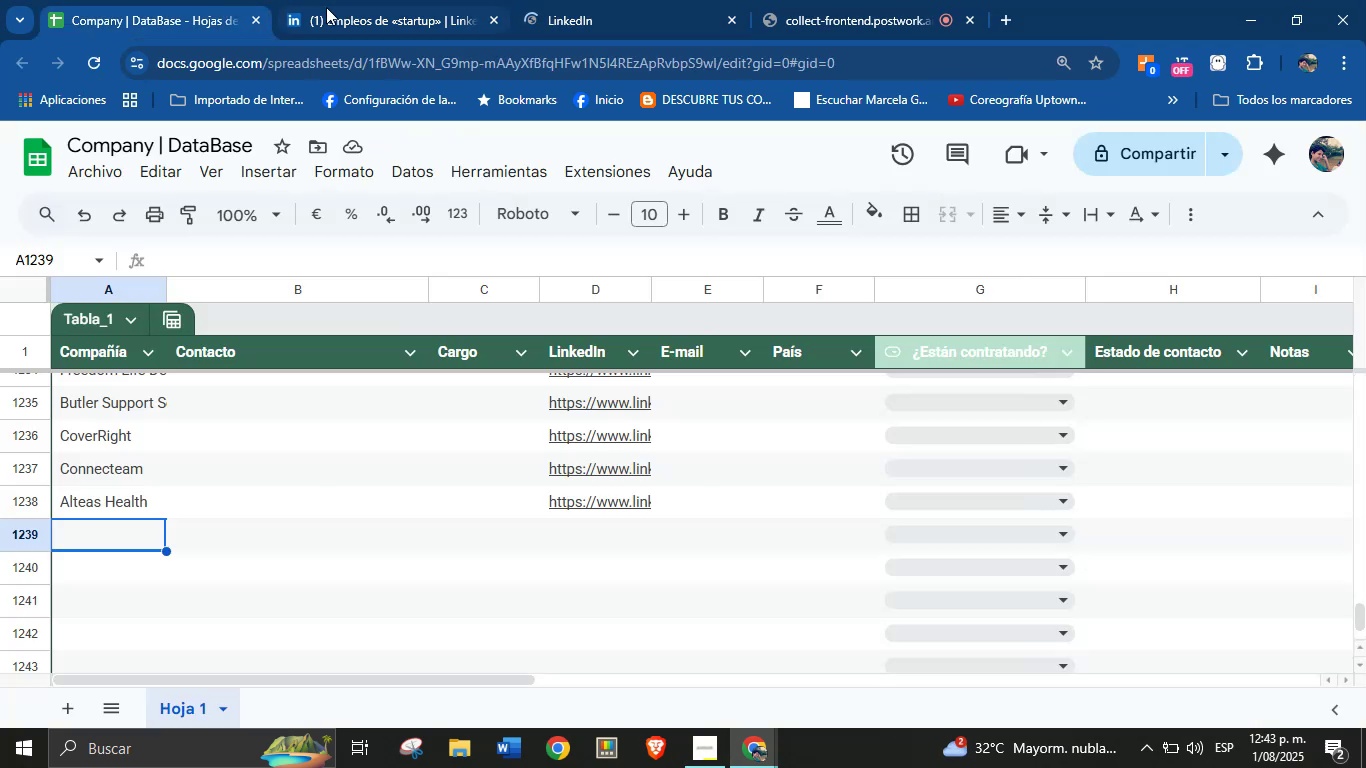 
left_click([347, 2])
 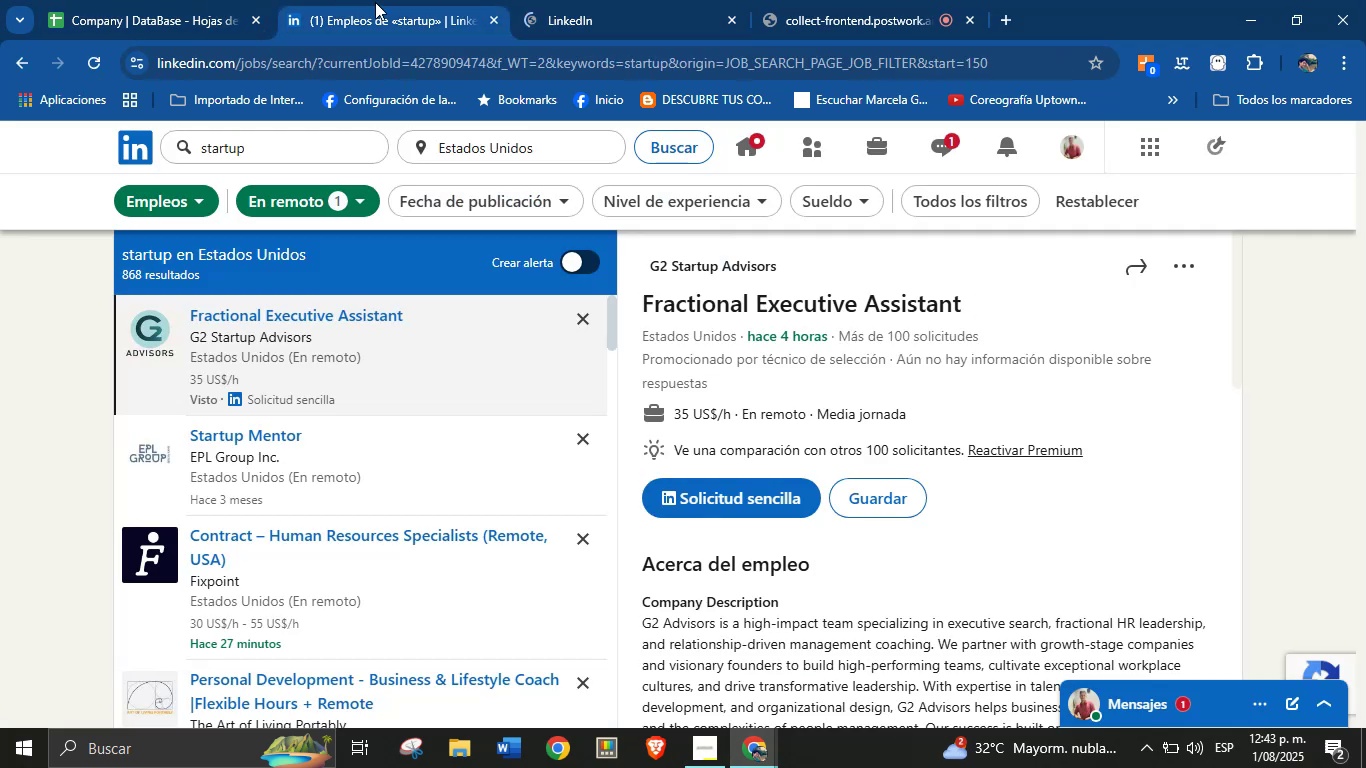 
left_click([589, 0])
 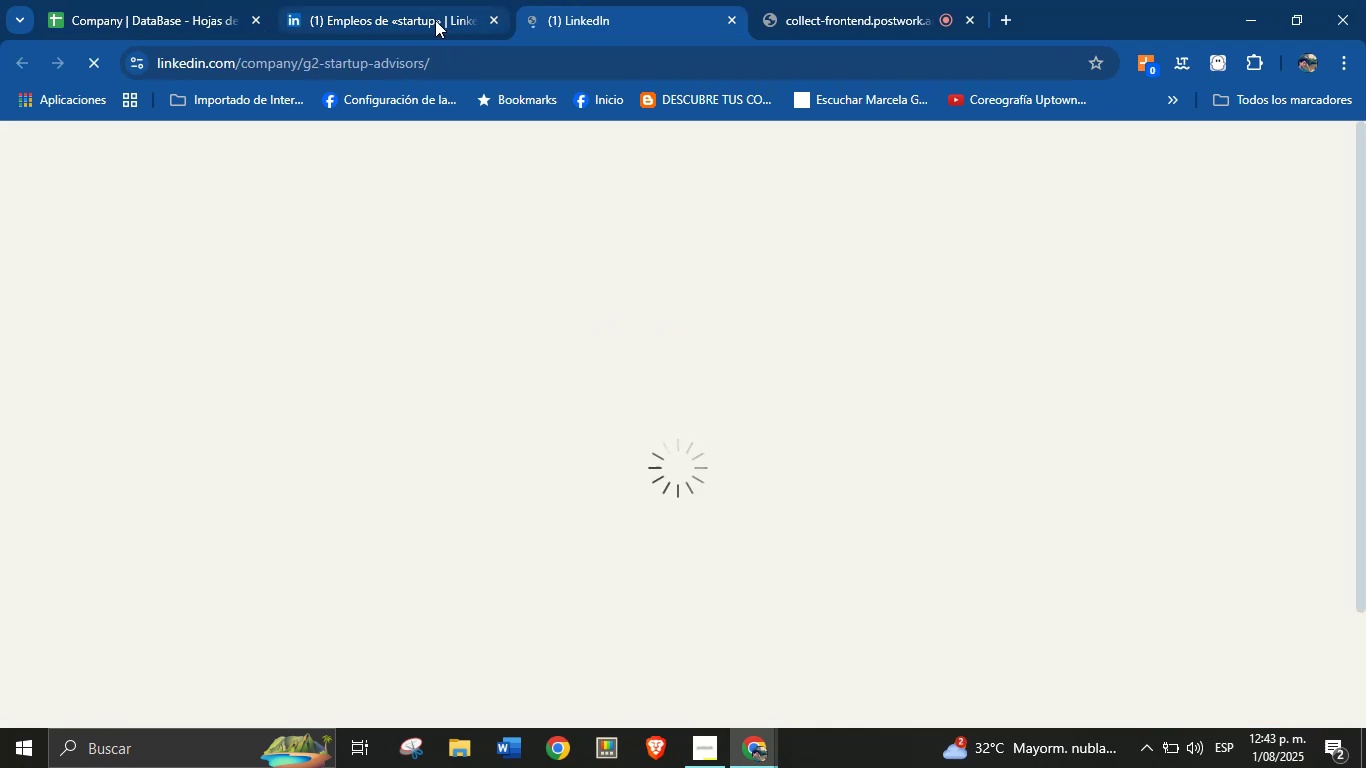 
mouse_move([476, 7])
 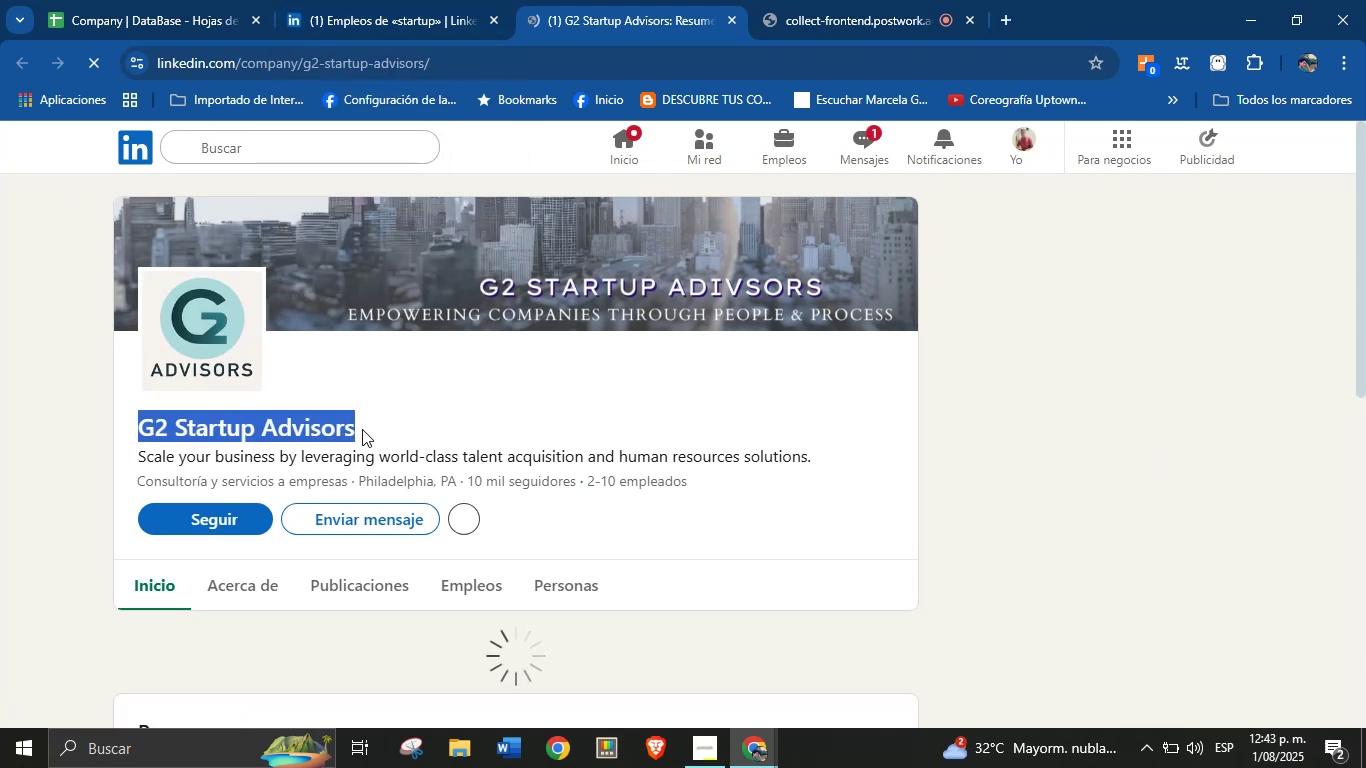 
key(Control+C)
 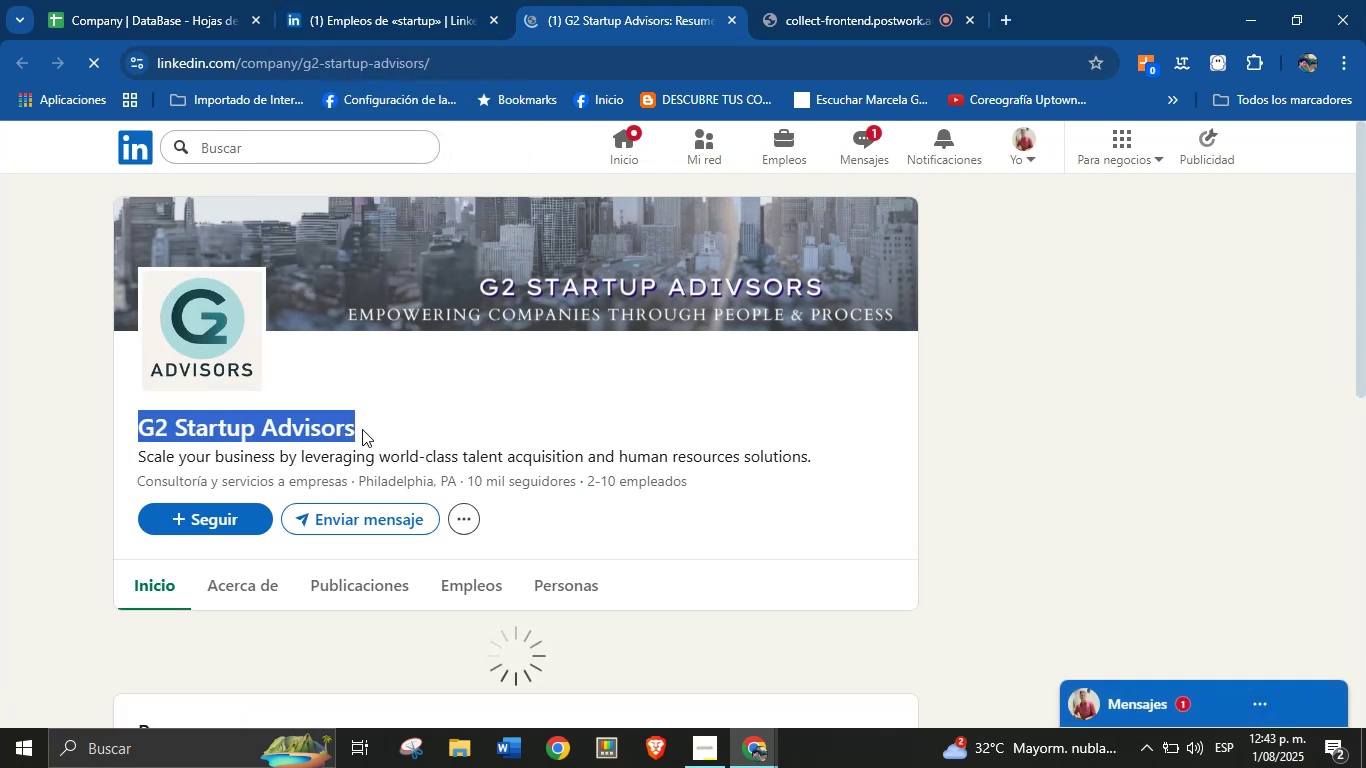 
left_click([117, 0])
 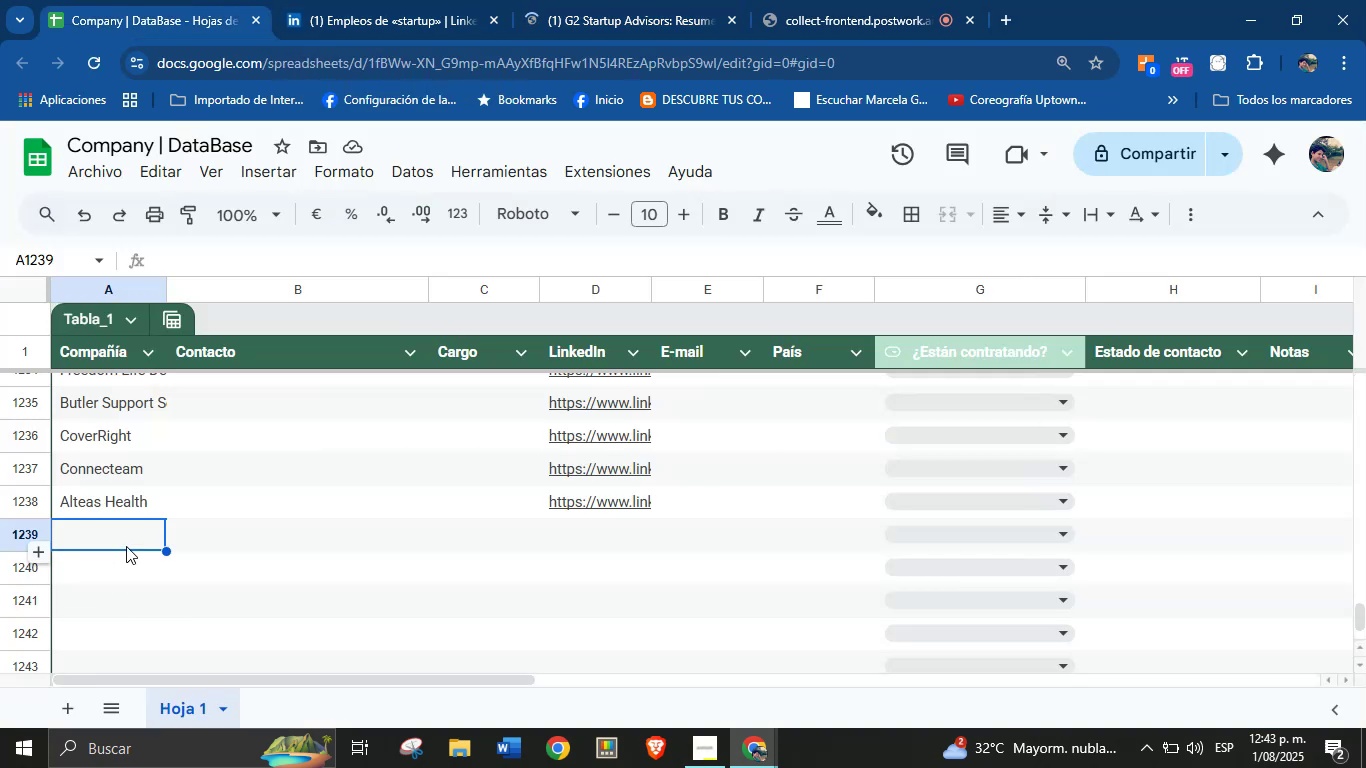 
key(Control+V)
 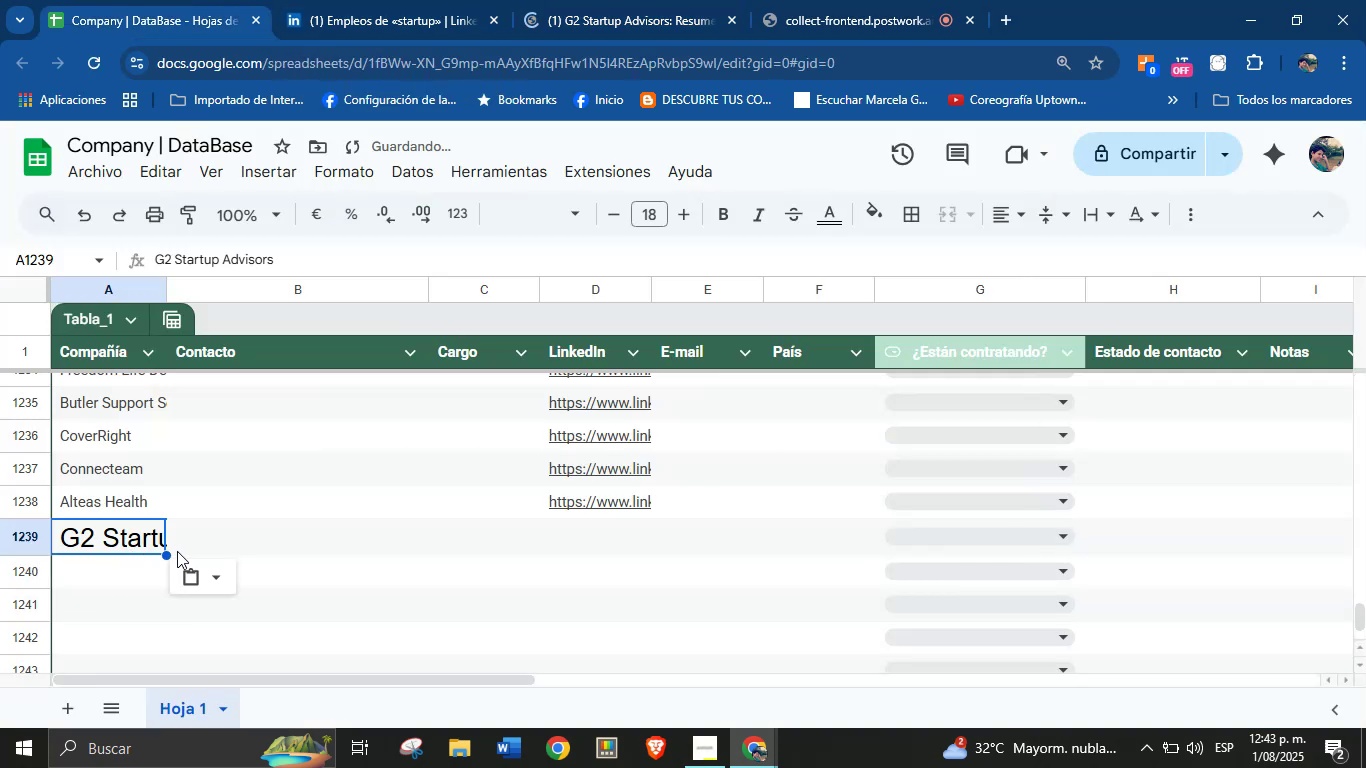 
left_click([211, 579])
 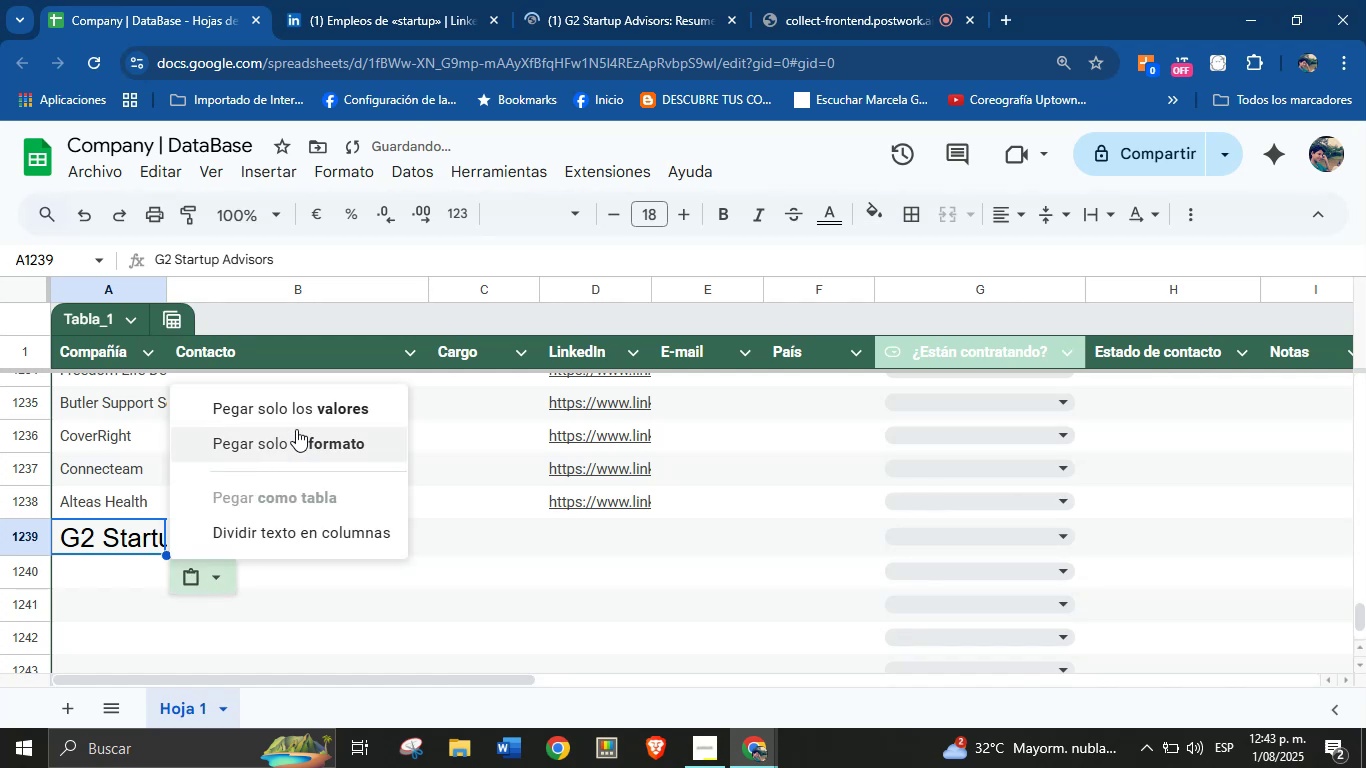 
left_click([297, 412])
 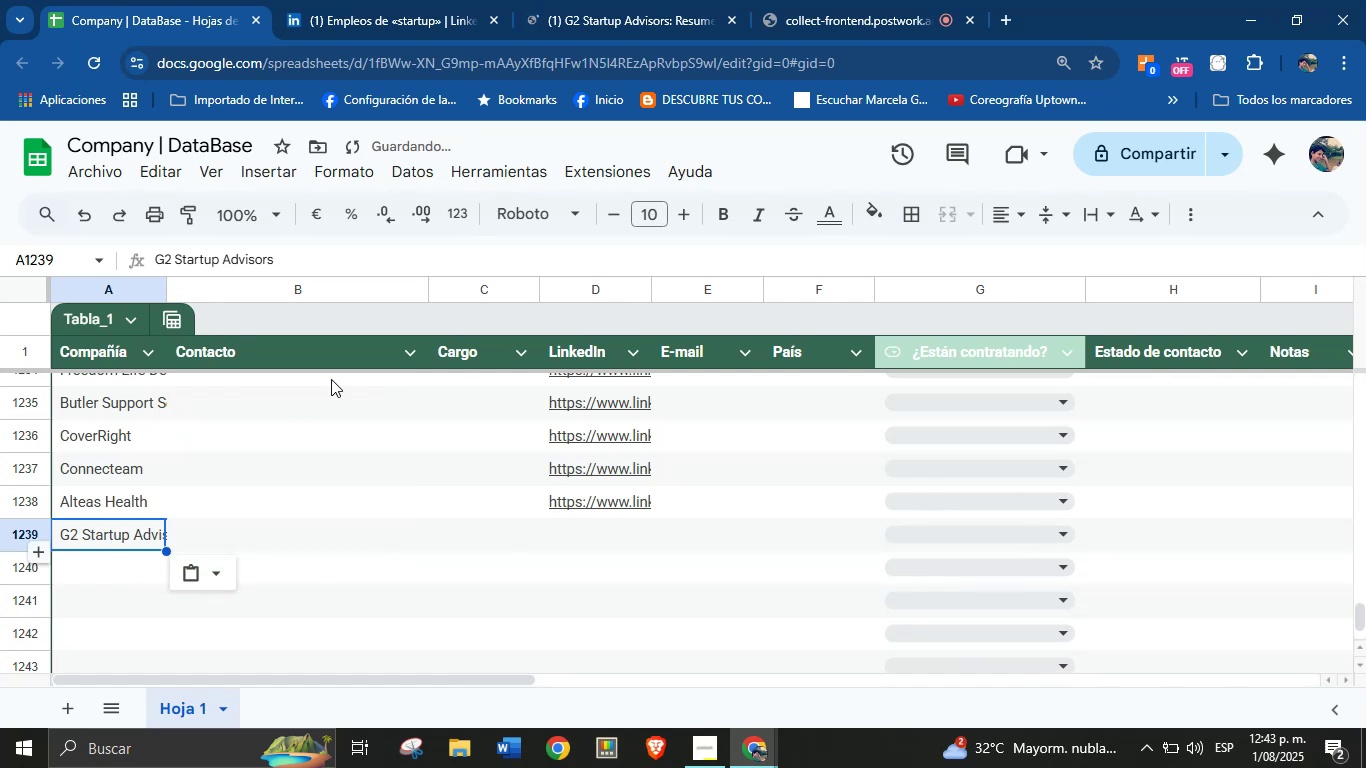 
left_click([602, 0])
 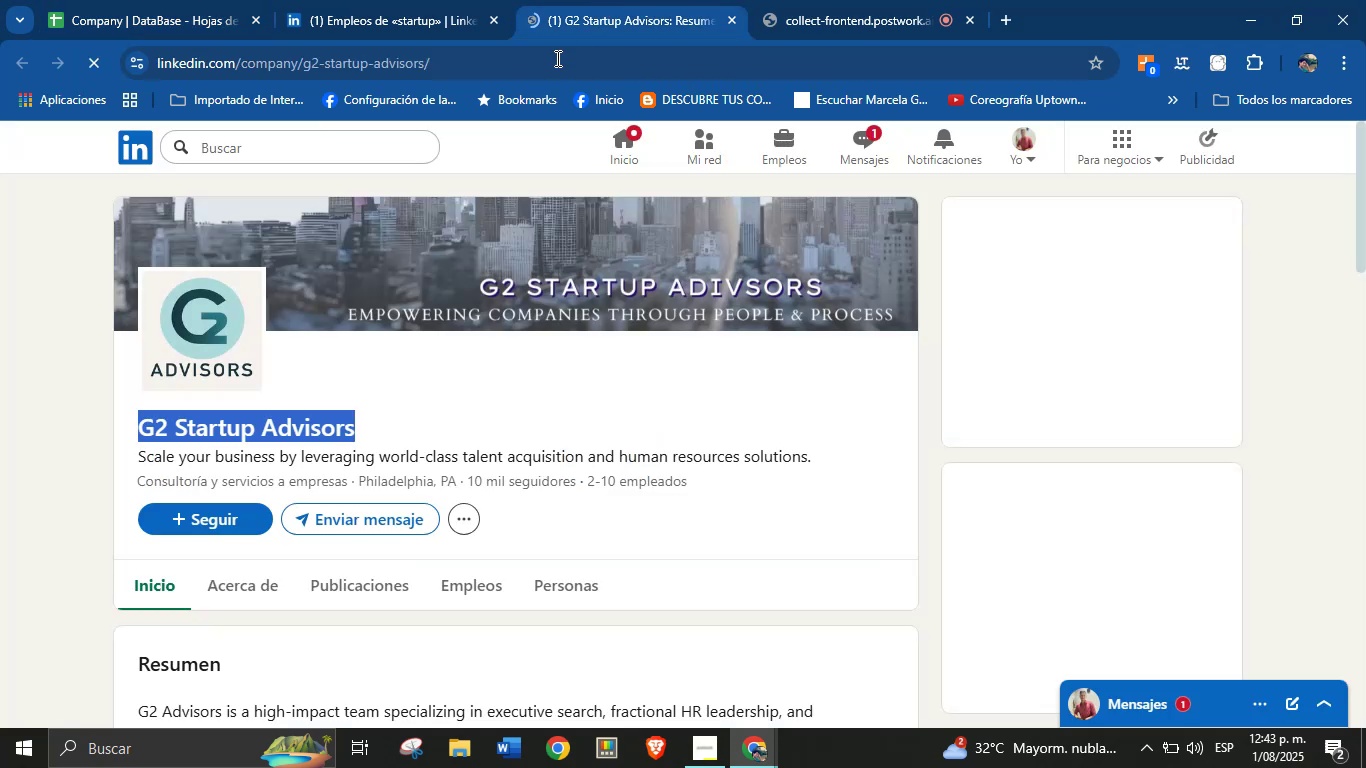 
double_click([551, 60])
 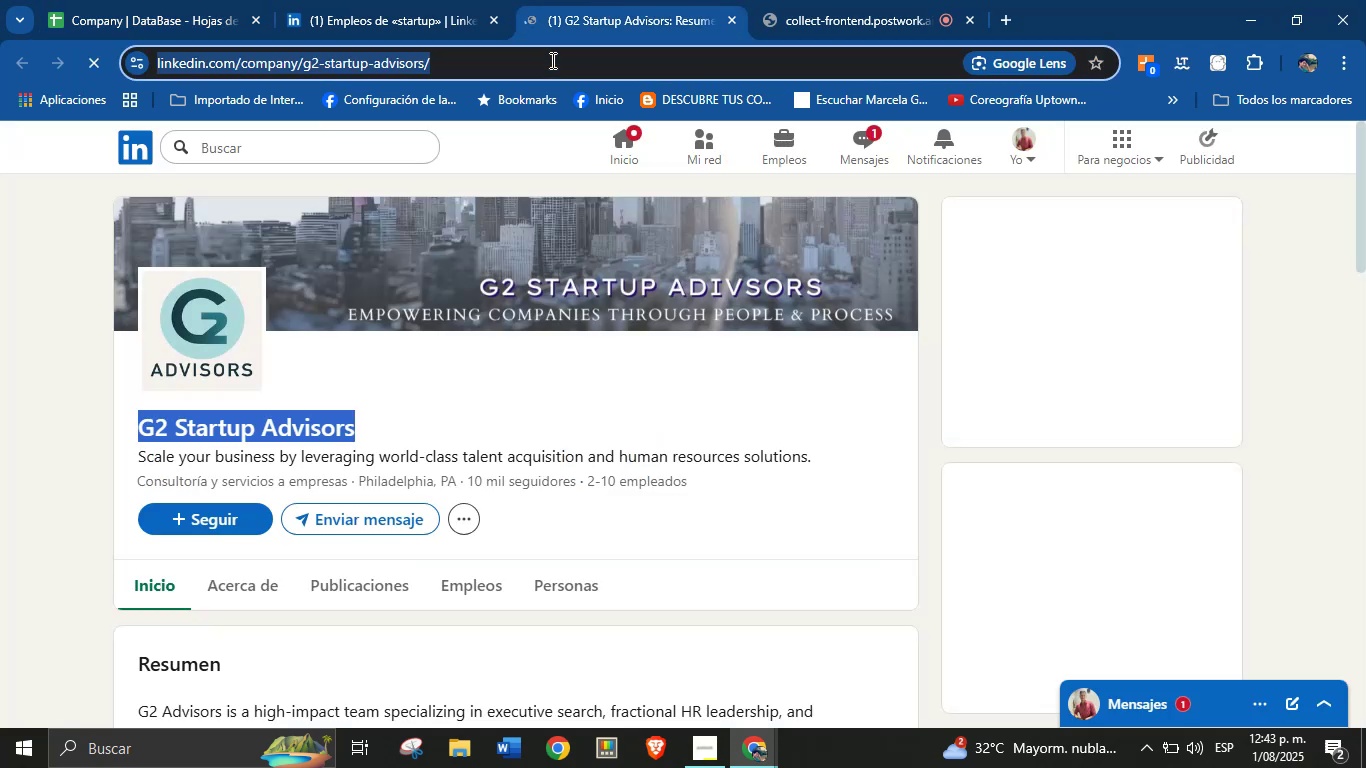 
triple_click([551, 60])
 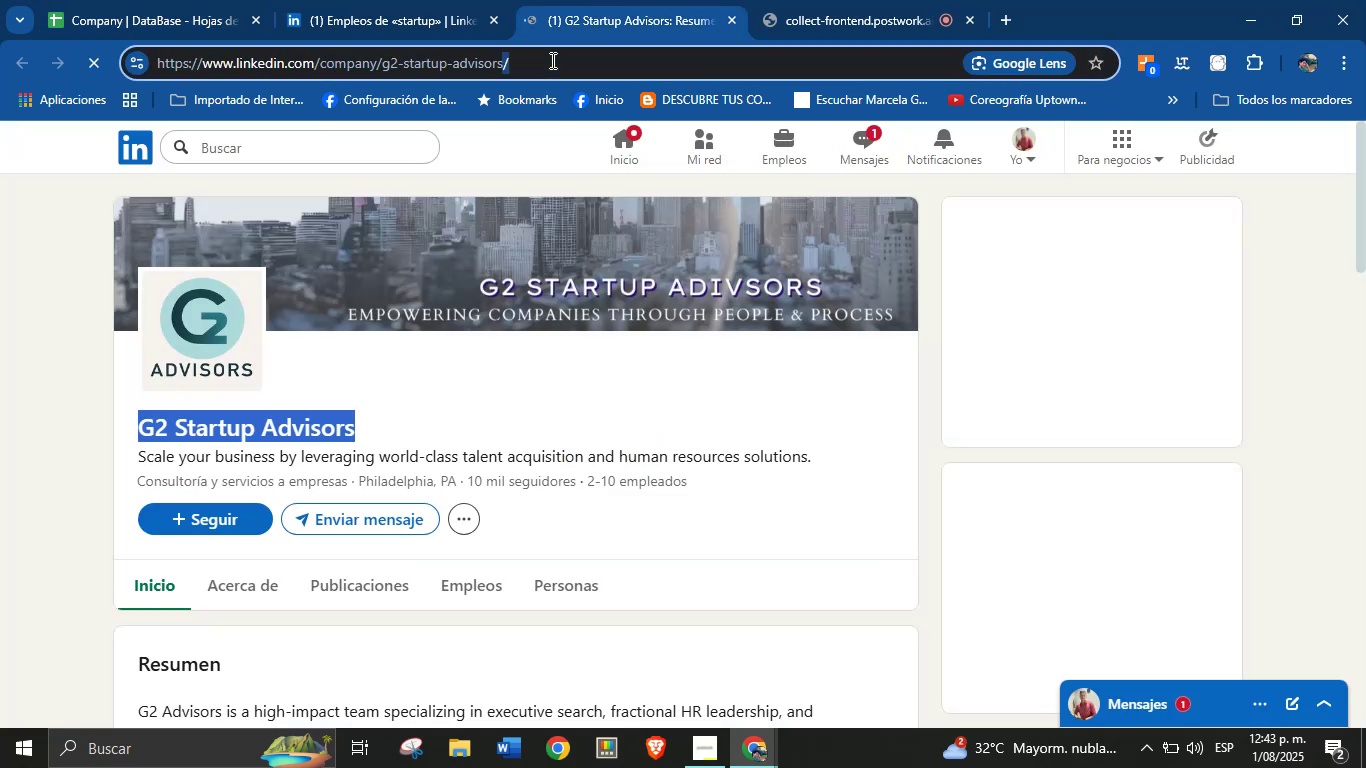 
triple_click([551, 60])
 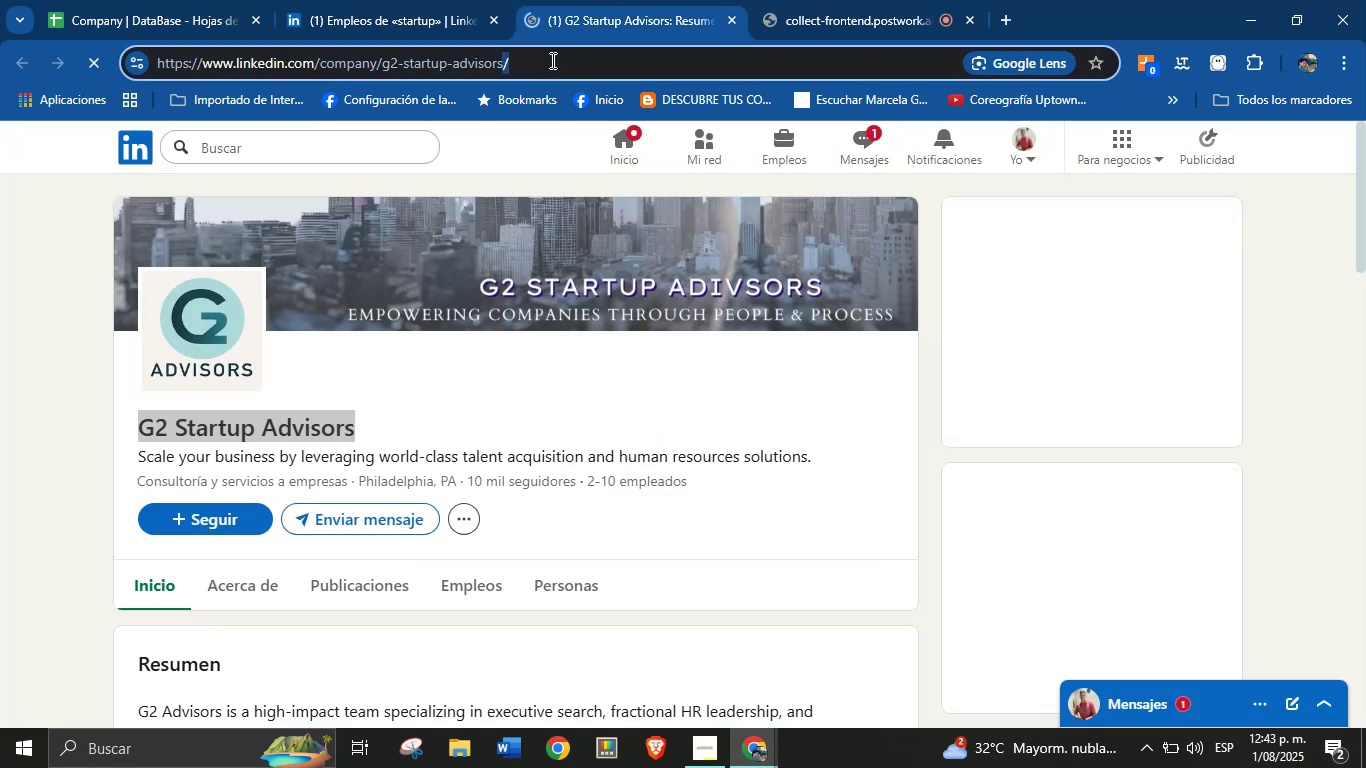 
double_click([551, 60])
 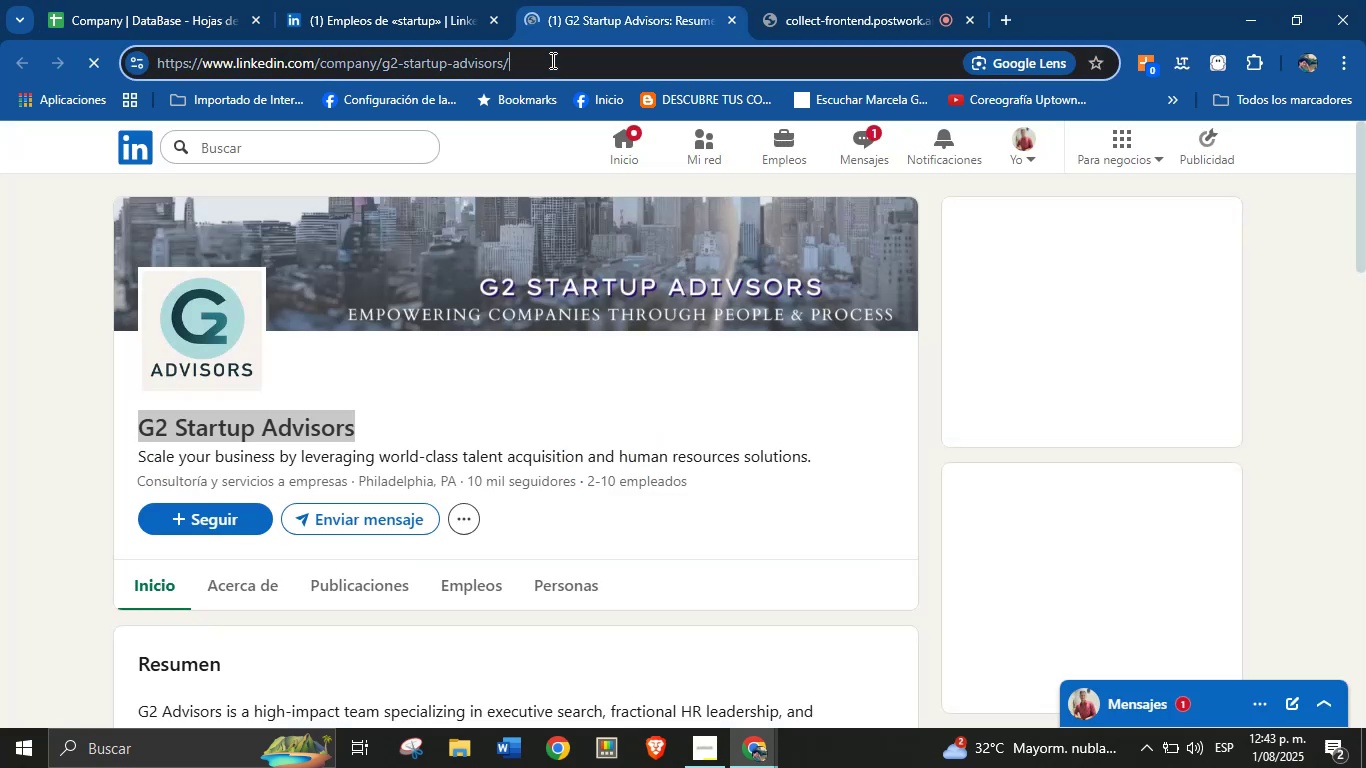 
double_click([551, 60])
 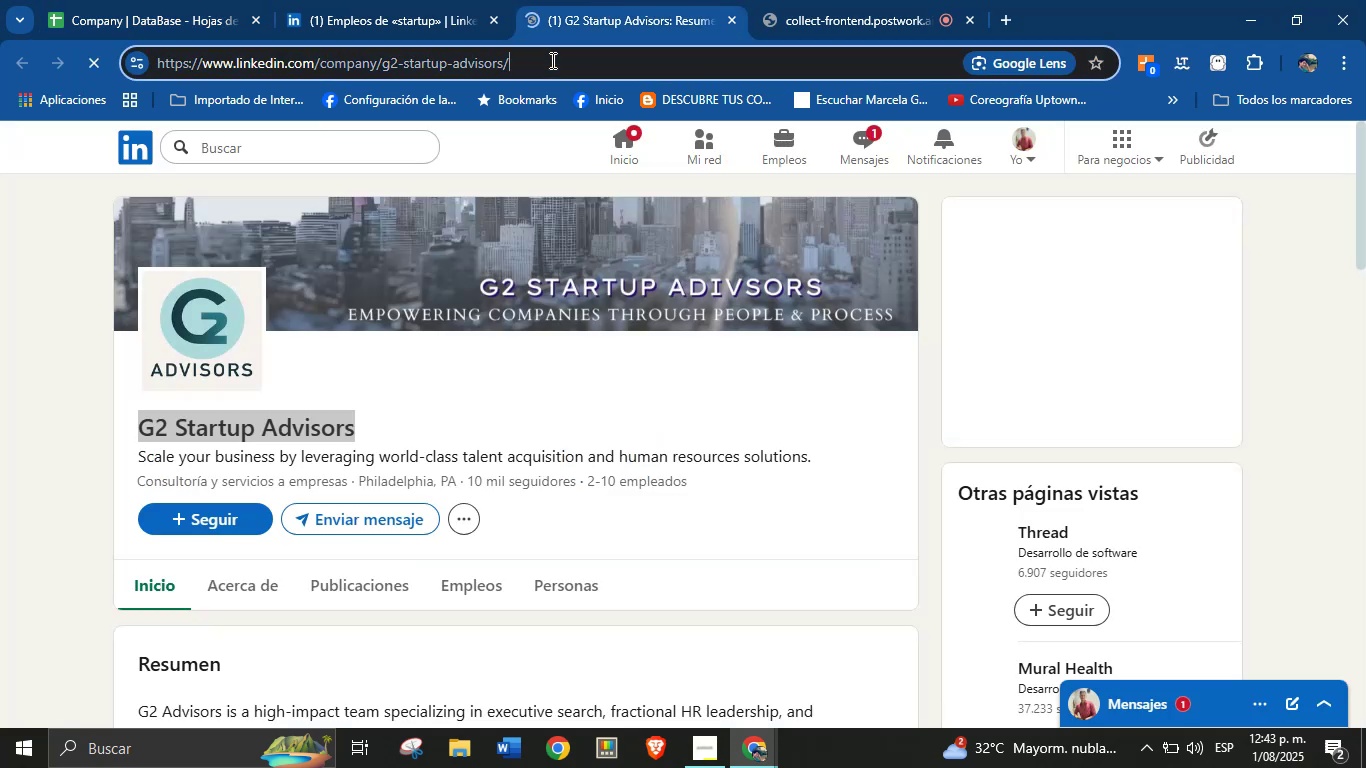 
triple_click([551, 60])
 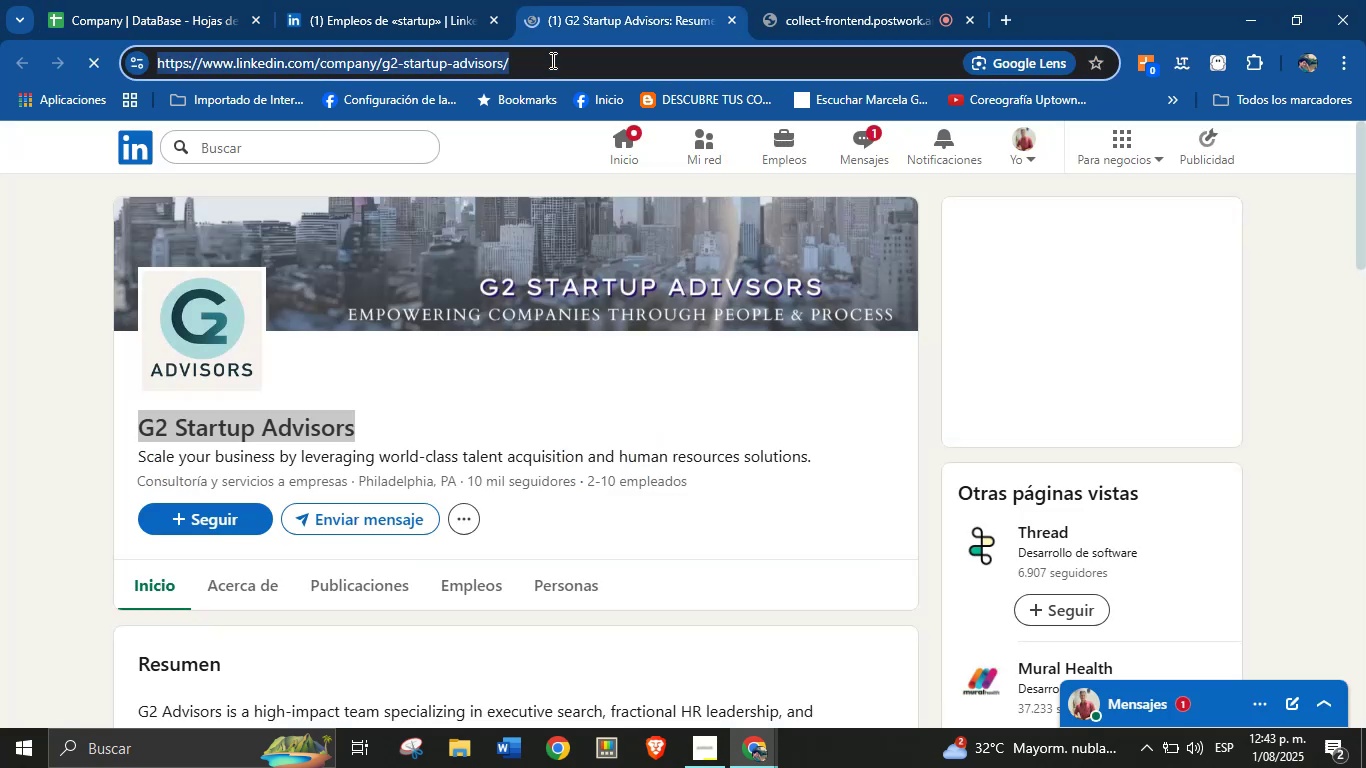 
key(Control+C)
 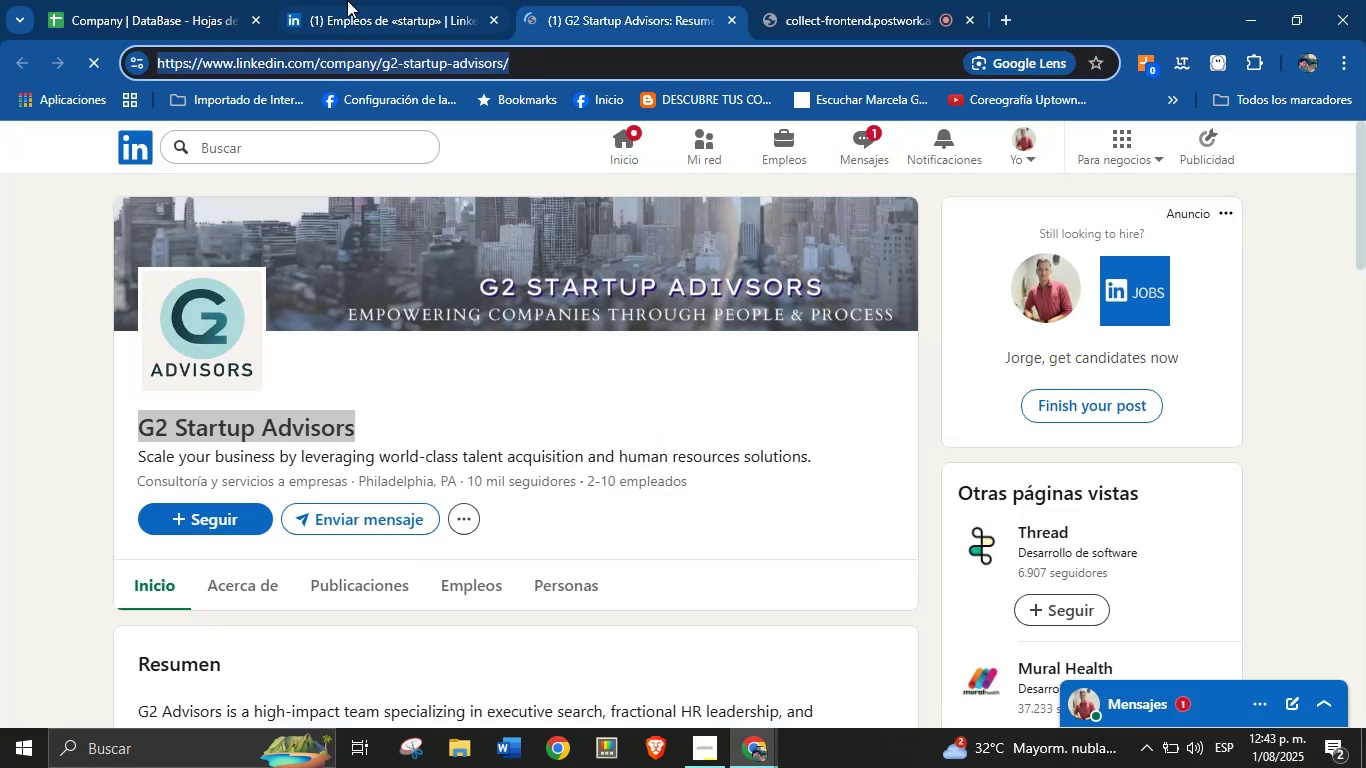 
left_click([204, 0])
 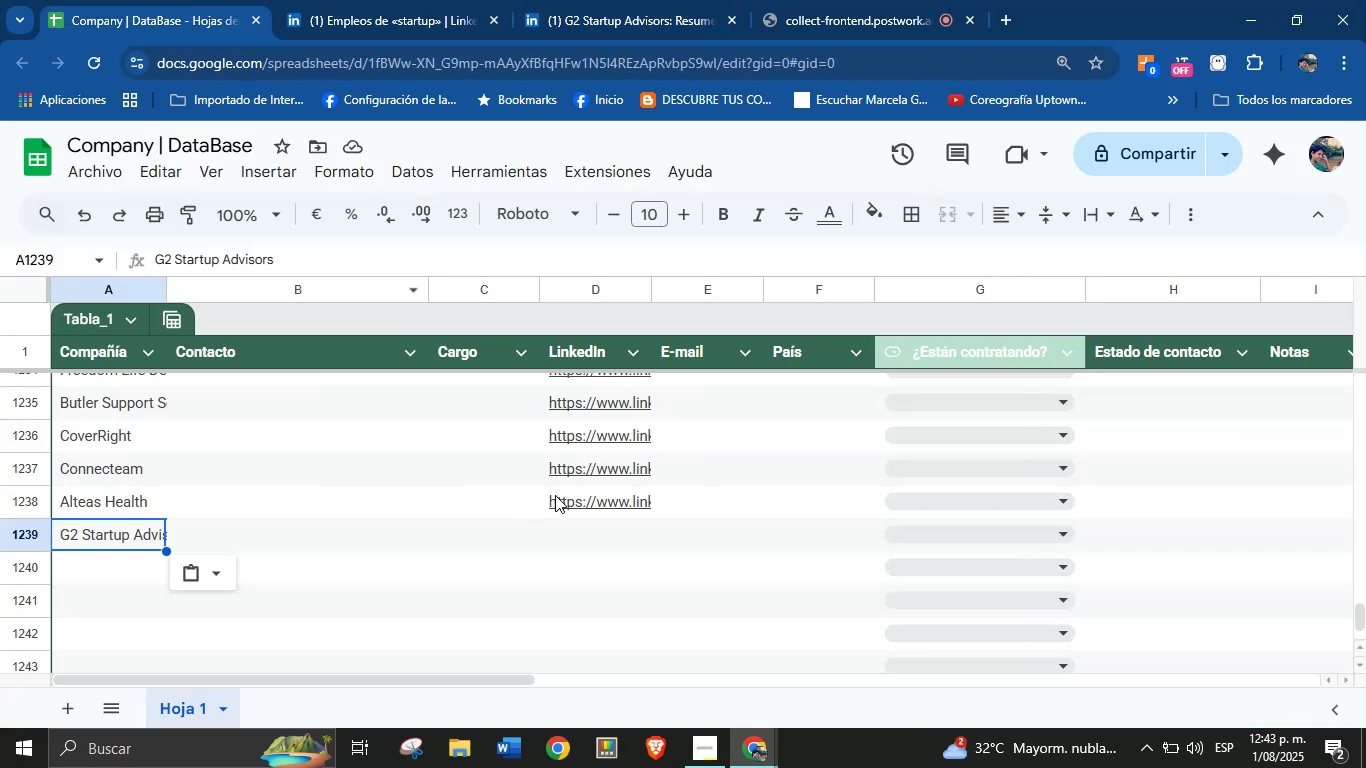 
left_click([620, 533])
 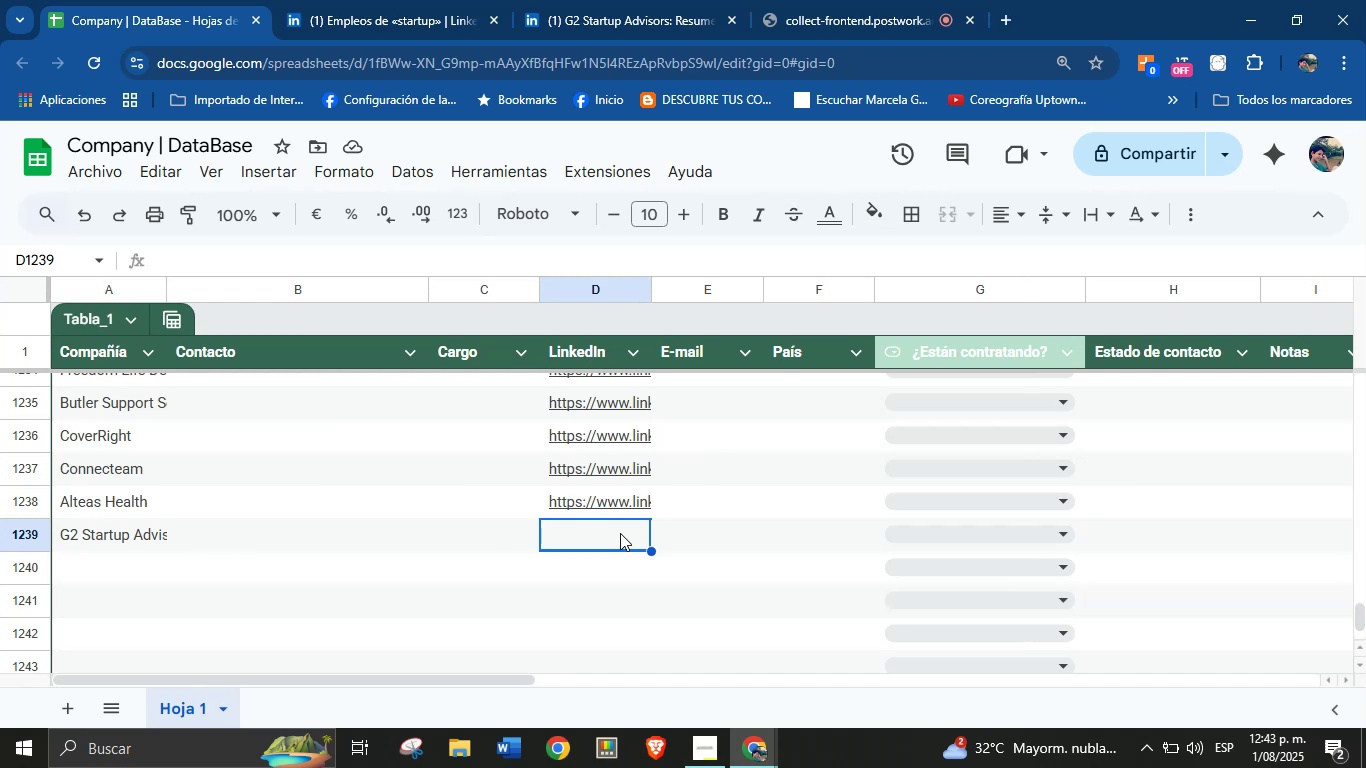 
key(Control+V)
 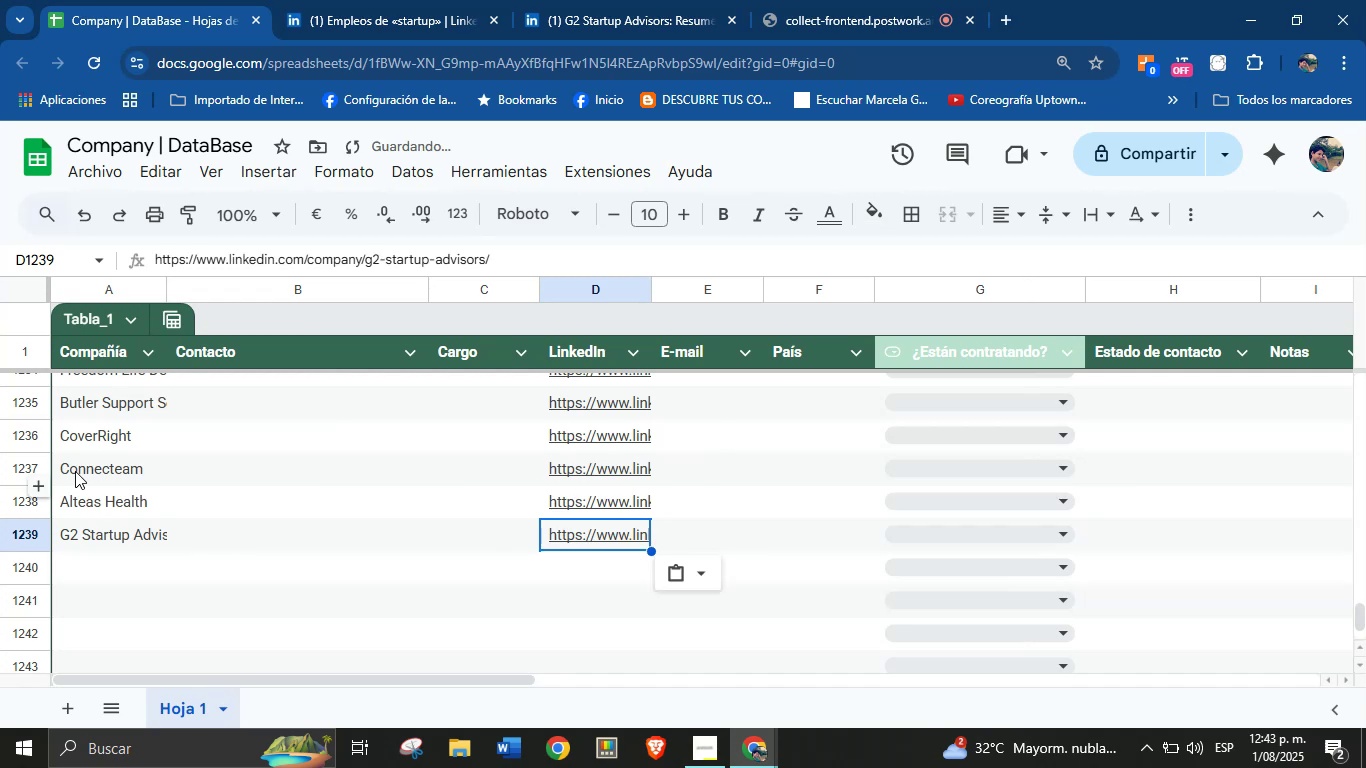 
left_click([99, 569])
 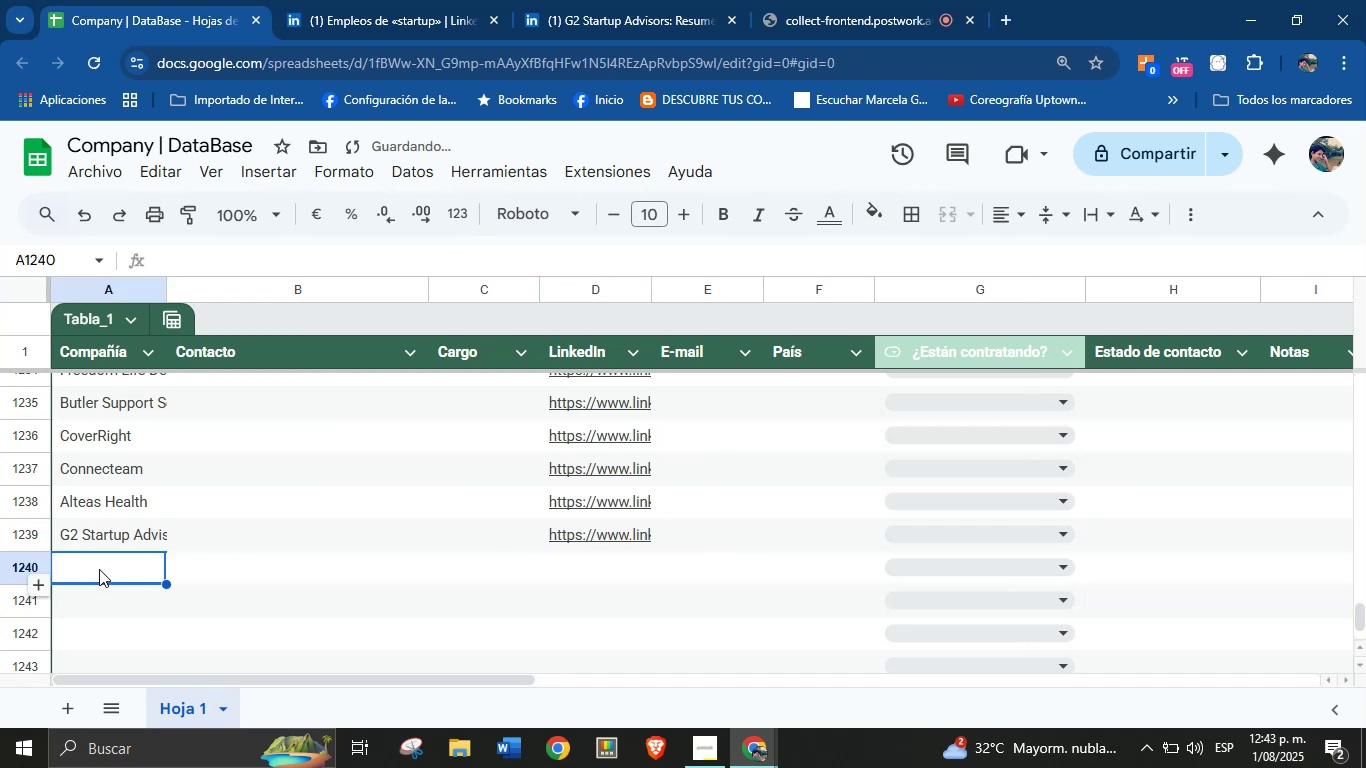 
scroll: coordinate [99, 569], scroll_direction: down, amount: 1.0
 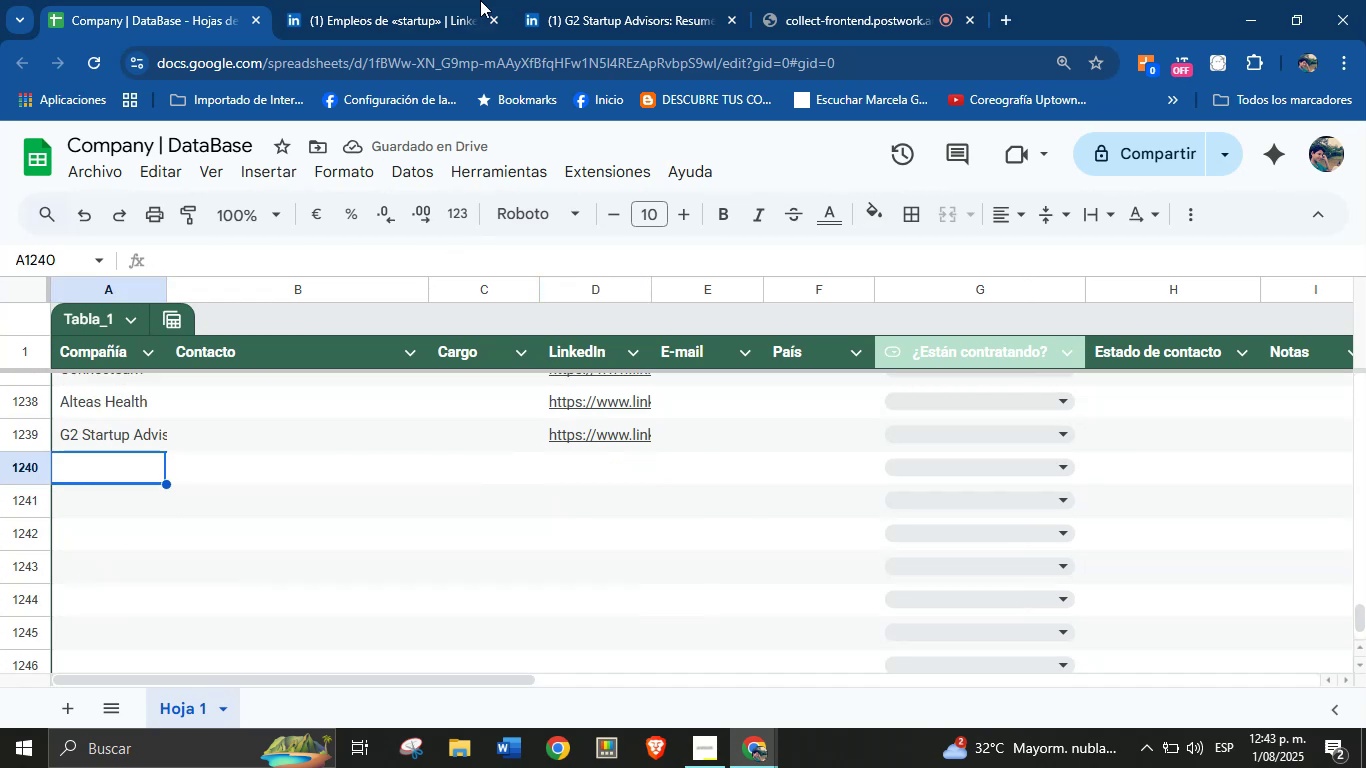 
left_click([569, 0])
 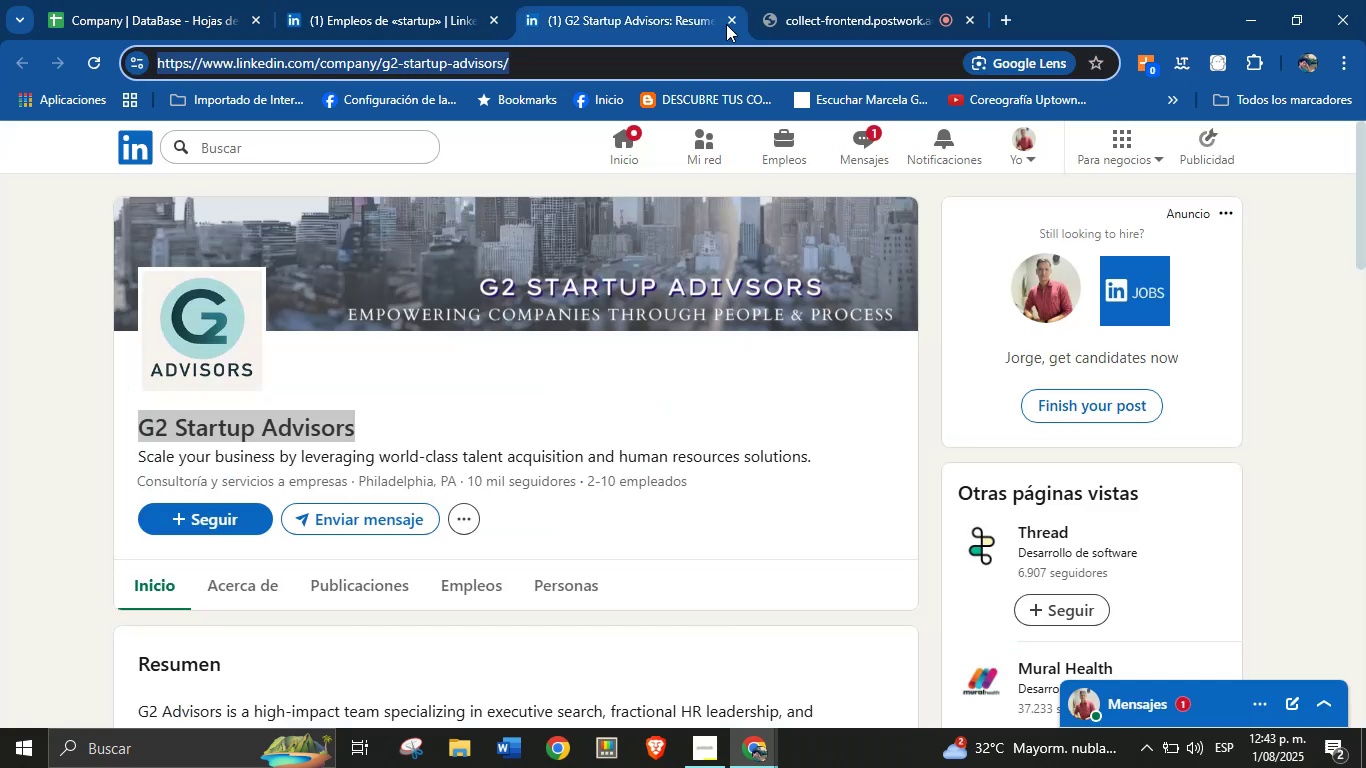 
left_click([736, 21])
 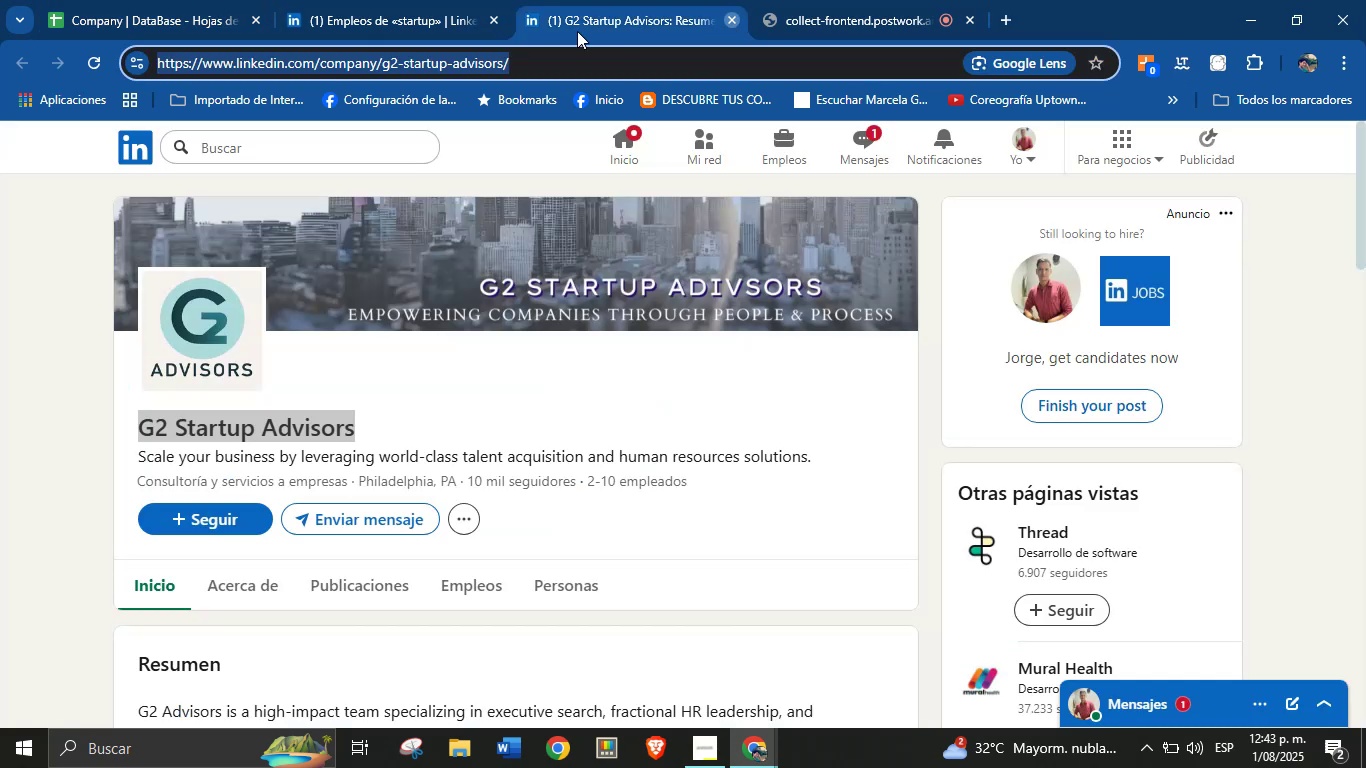 
left_click([405, 0])
 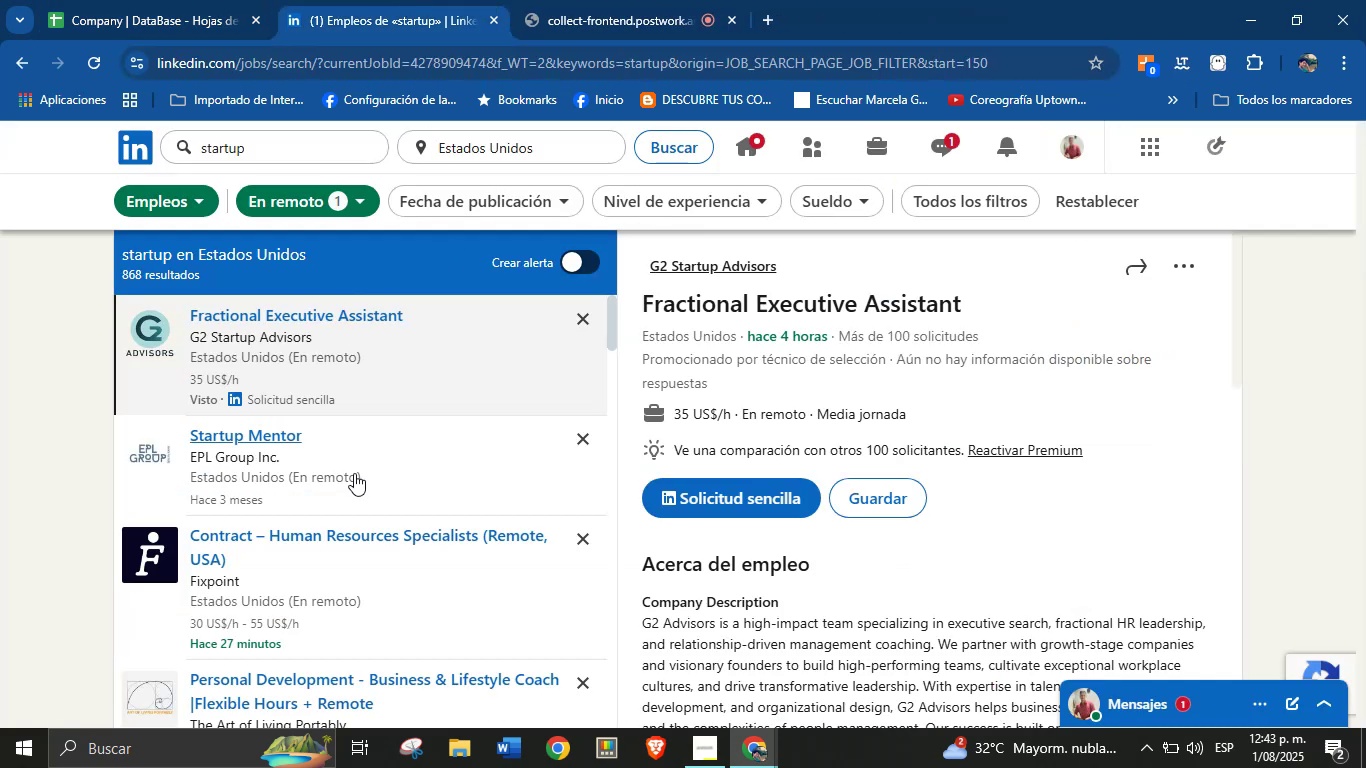 
scroll: coordinate [377, 508], scroll_direction: down, amount: 3.0
 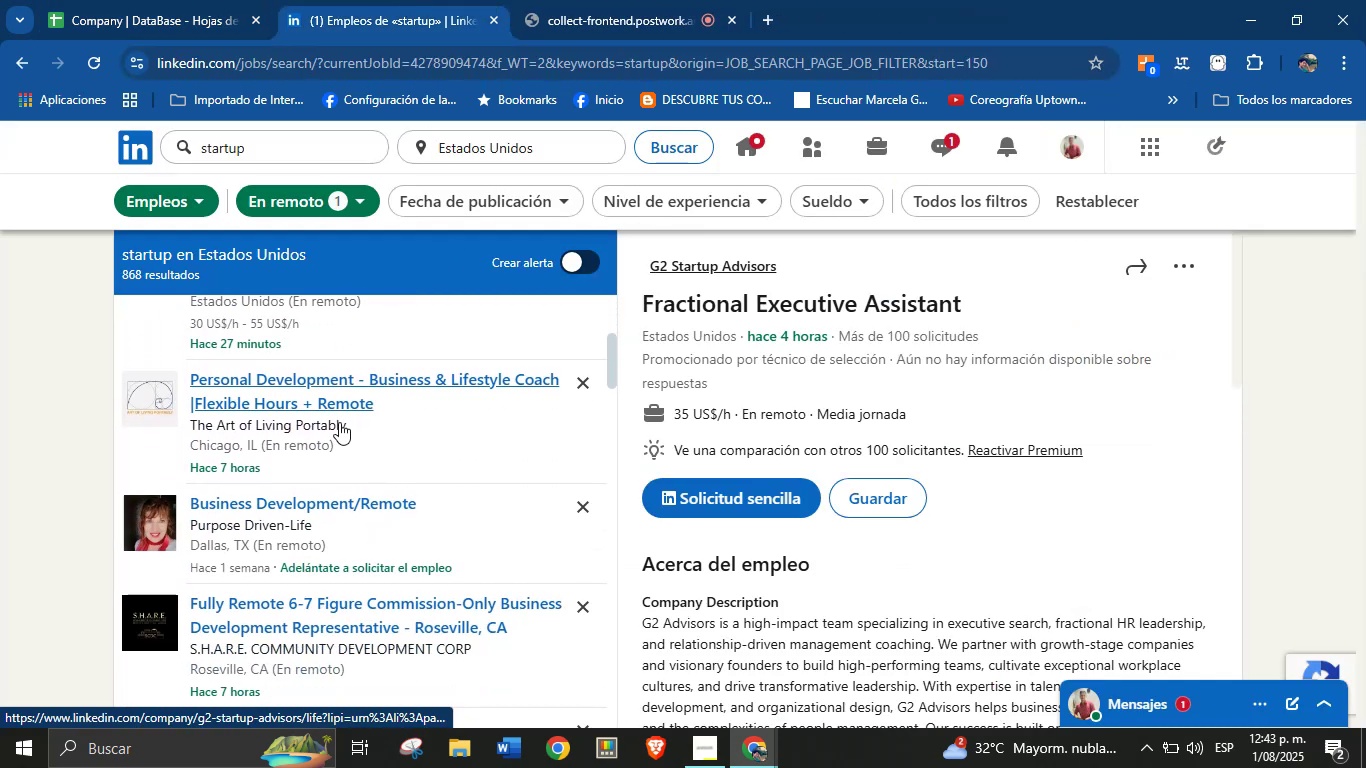 
left_click([329, 409])
 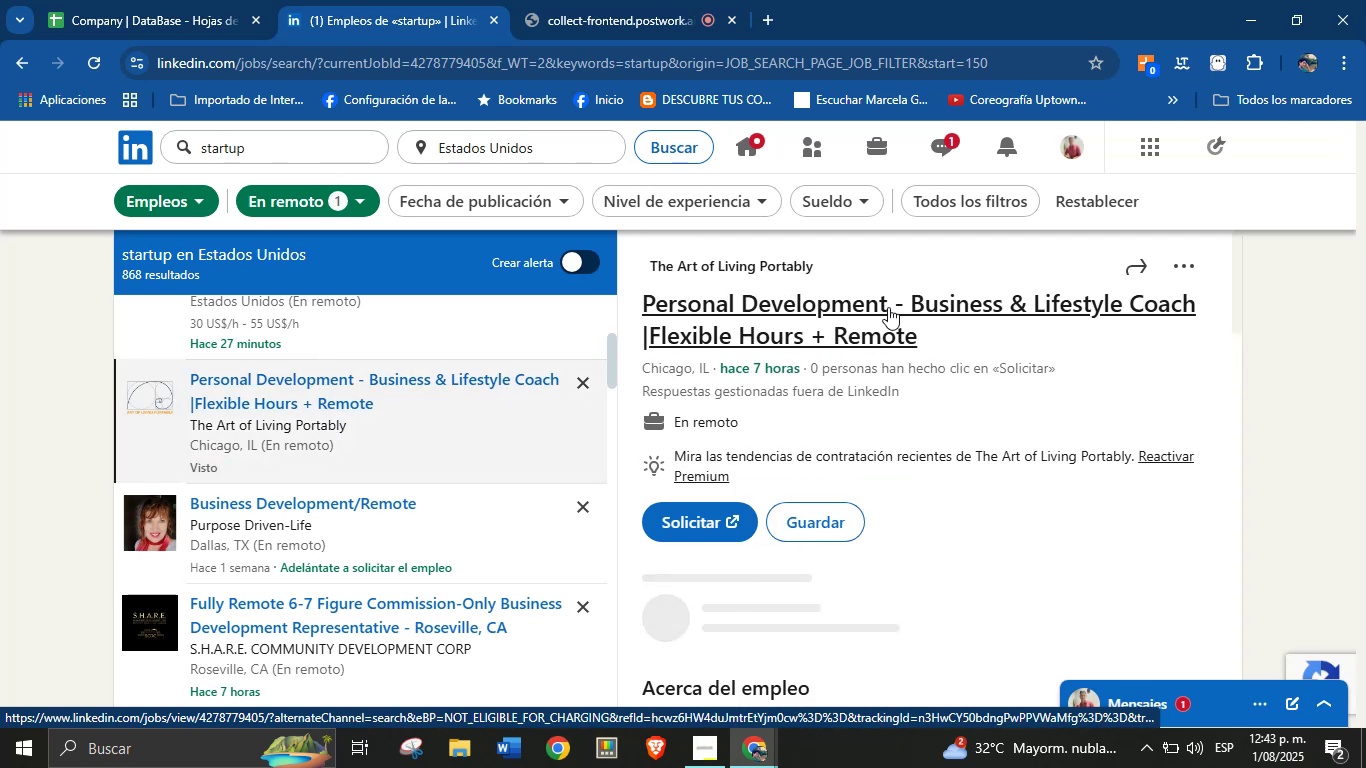 
right_click([763, 266])
 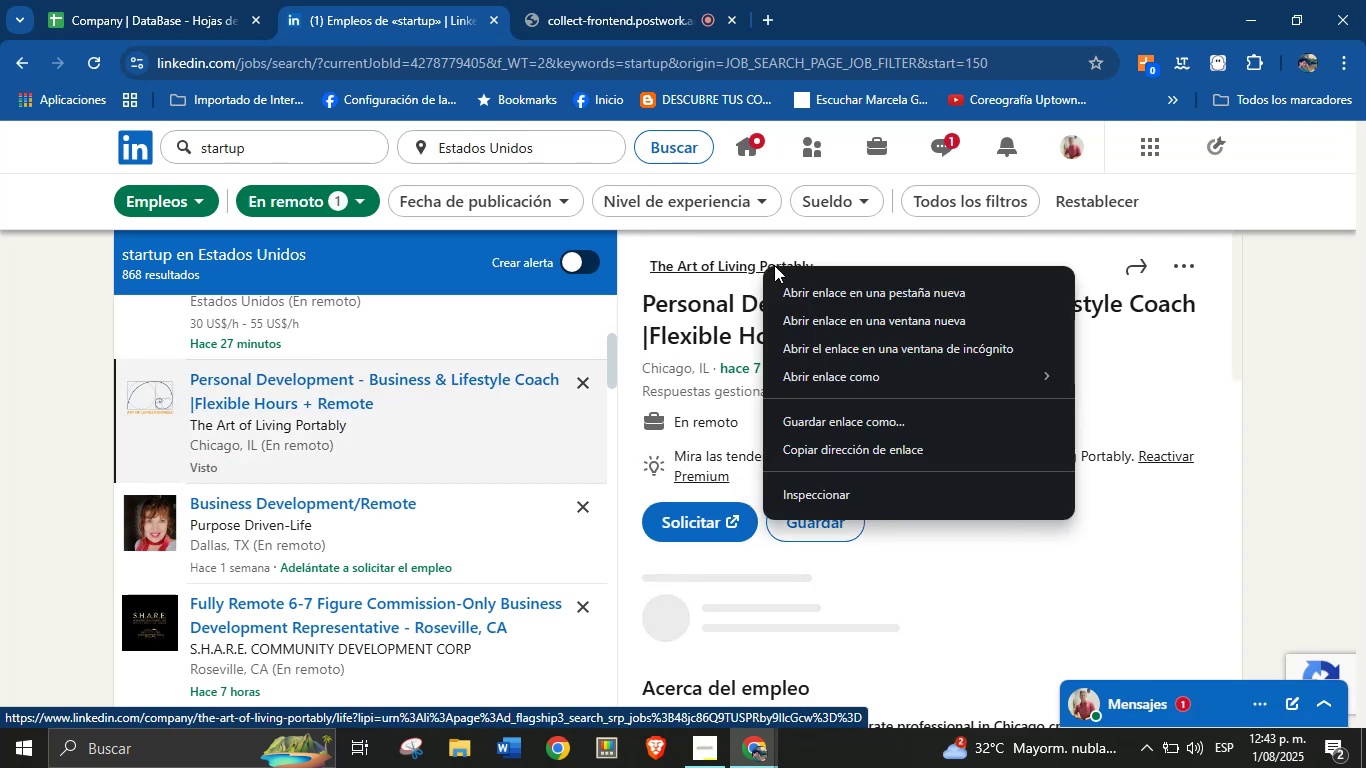 
left_click([801, 280])
 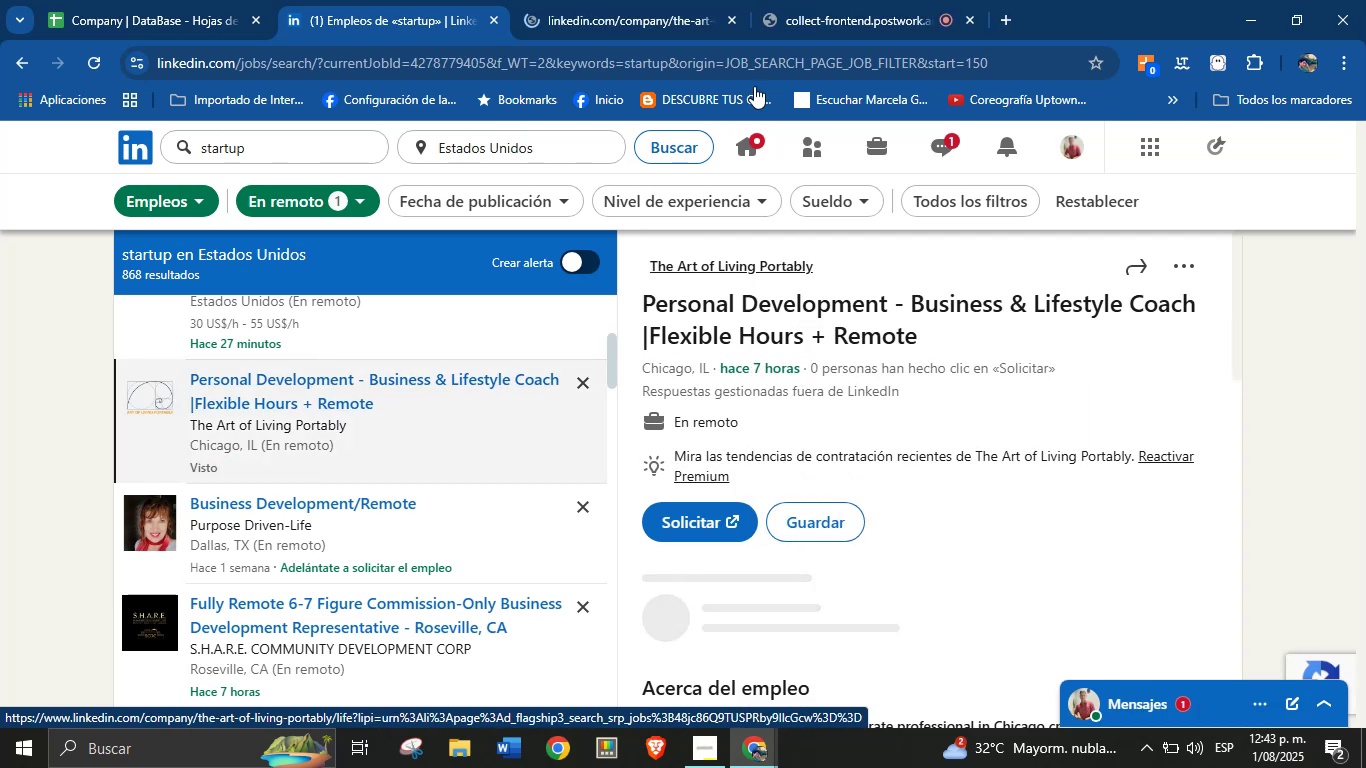 
left_click([635, 0])
 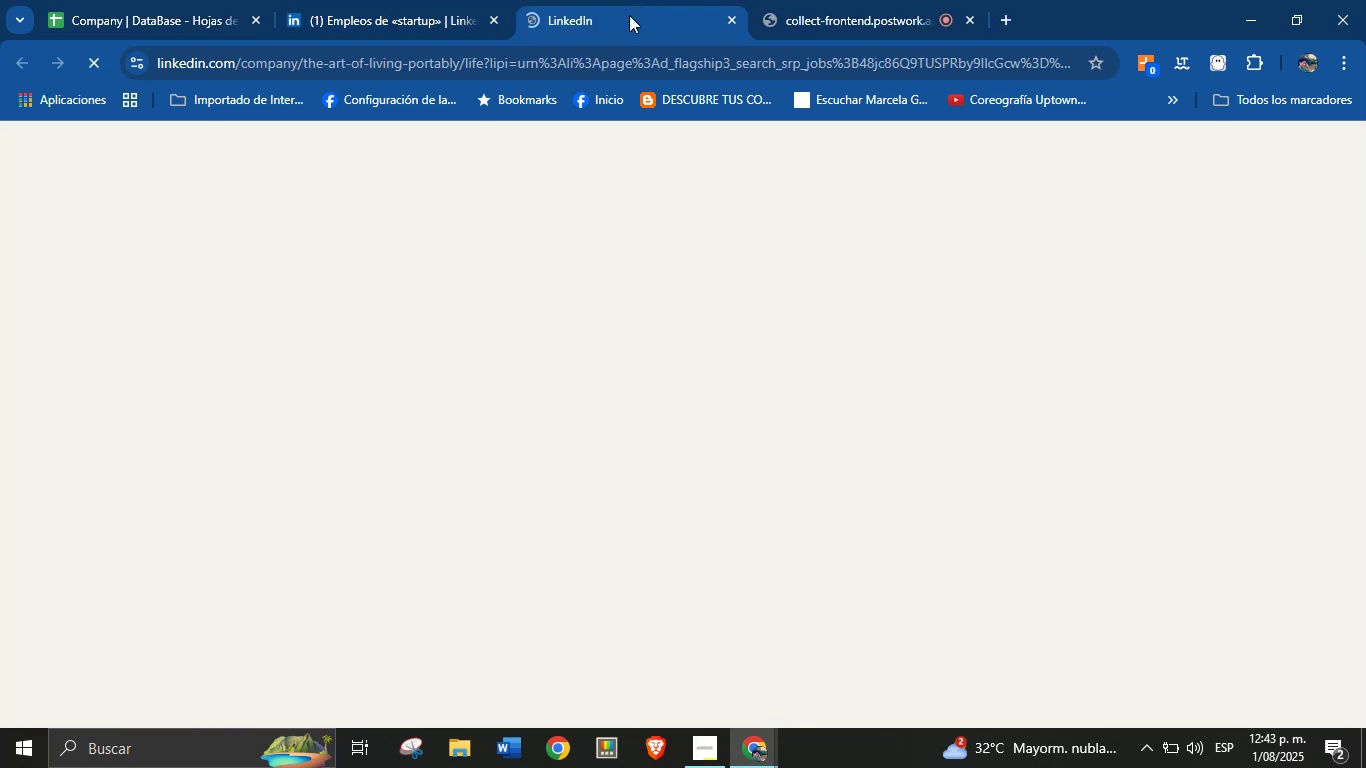 
mouse_move([320, 127])
 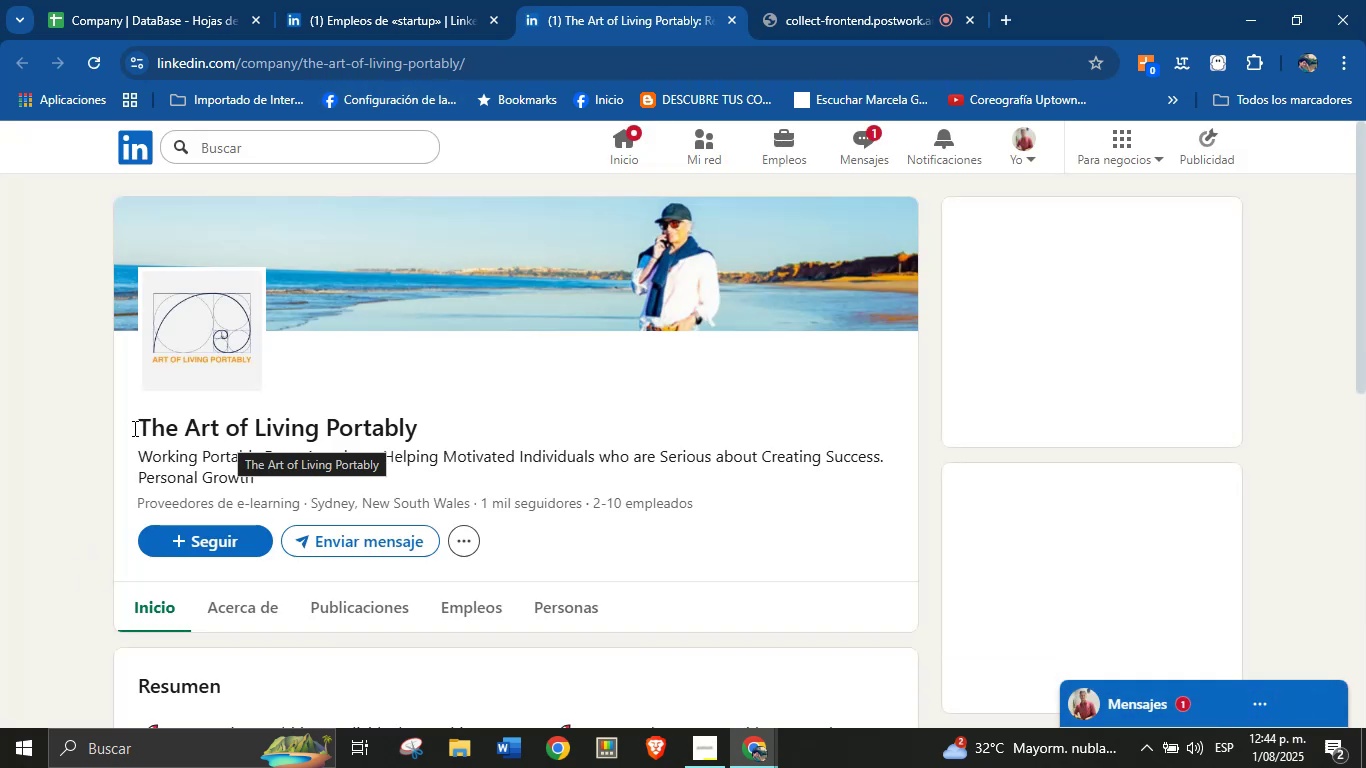 
wait(6.66)
 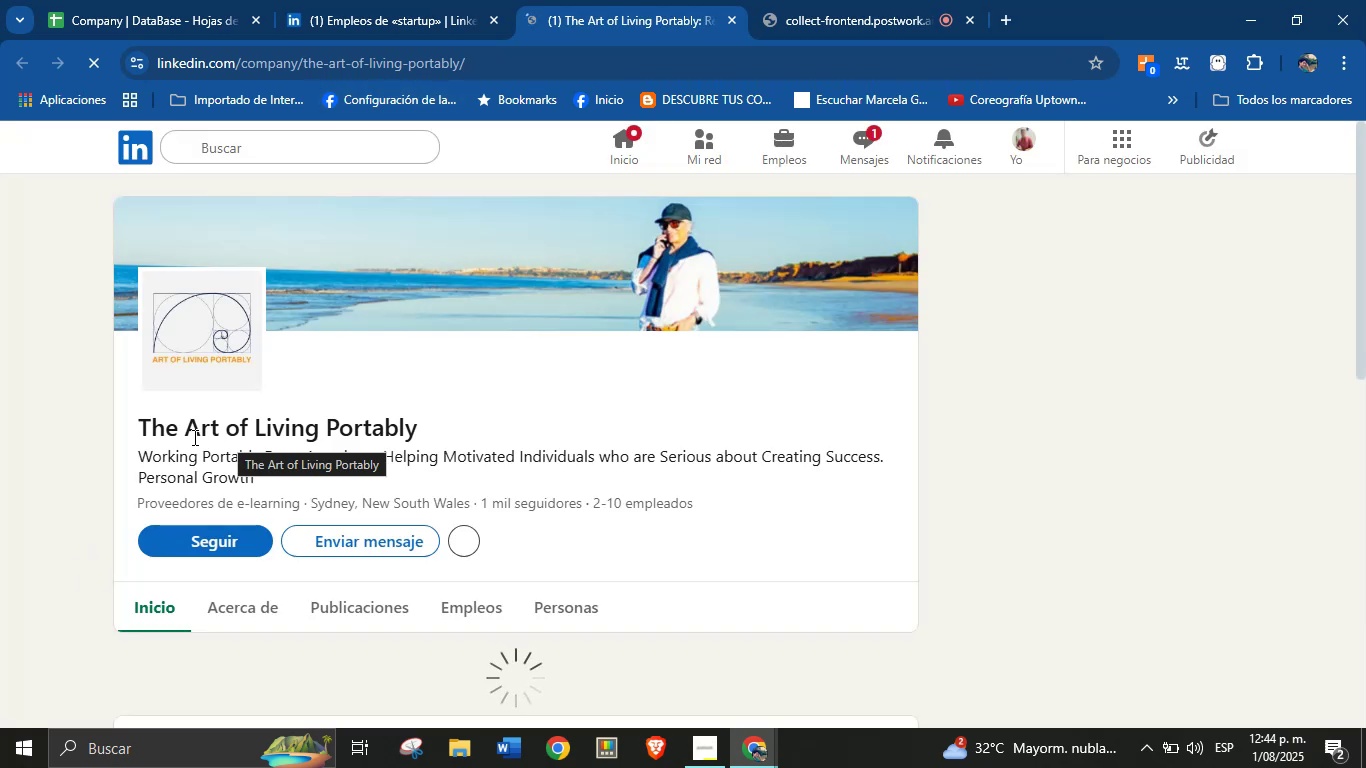 
key(Control+C)
 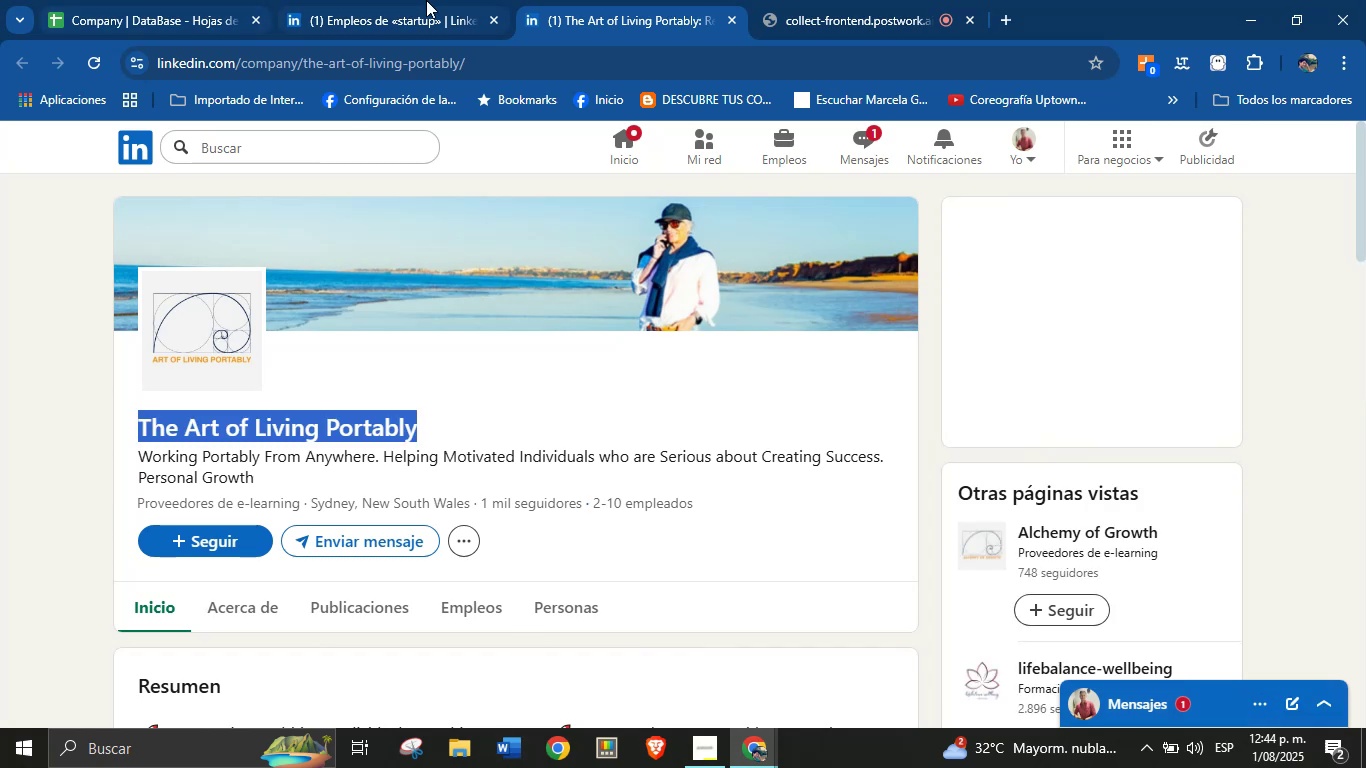 
double_click([266, 0])
 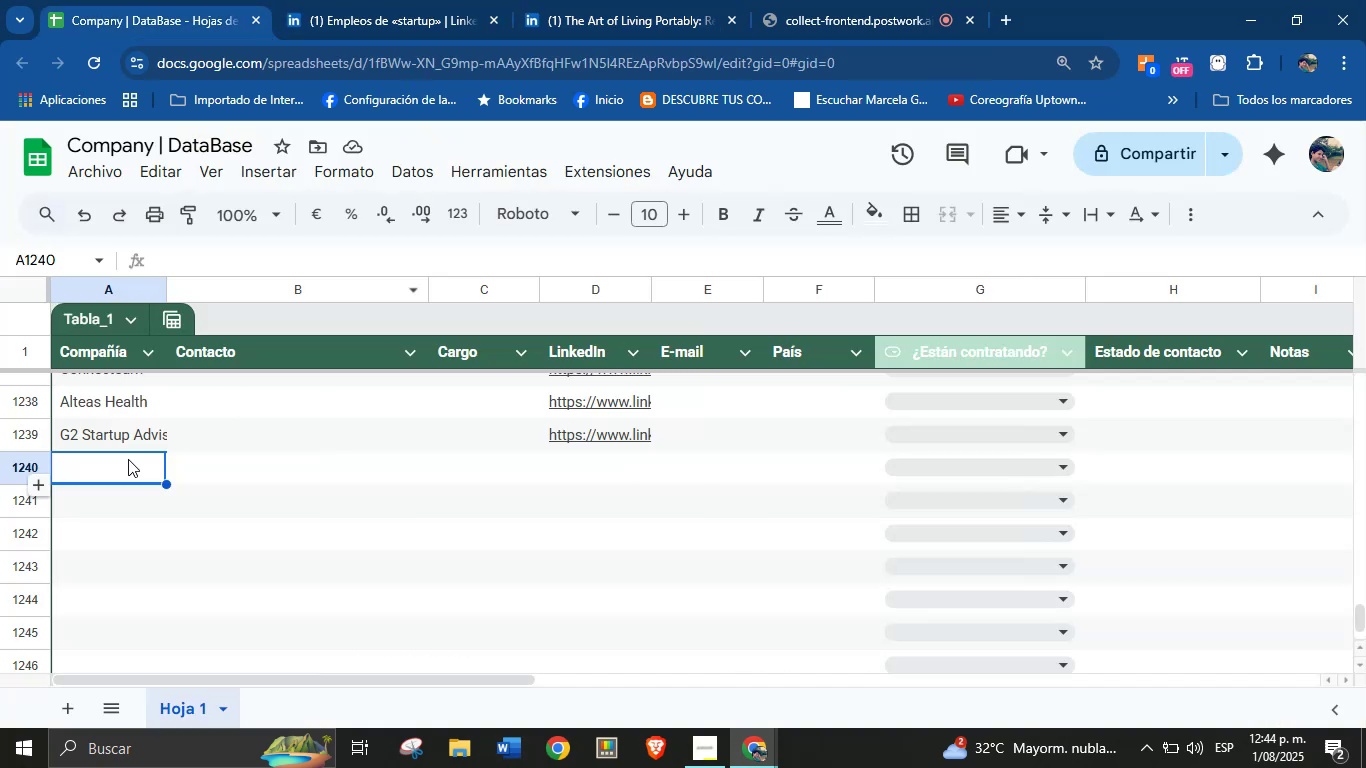 
left_click([116, 465])
 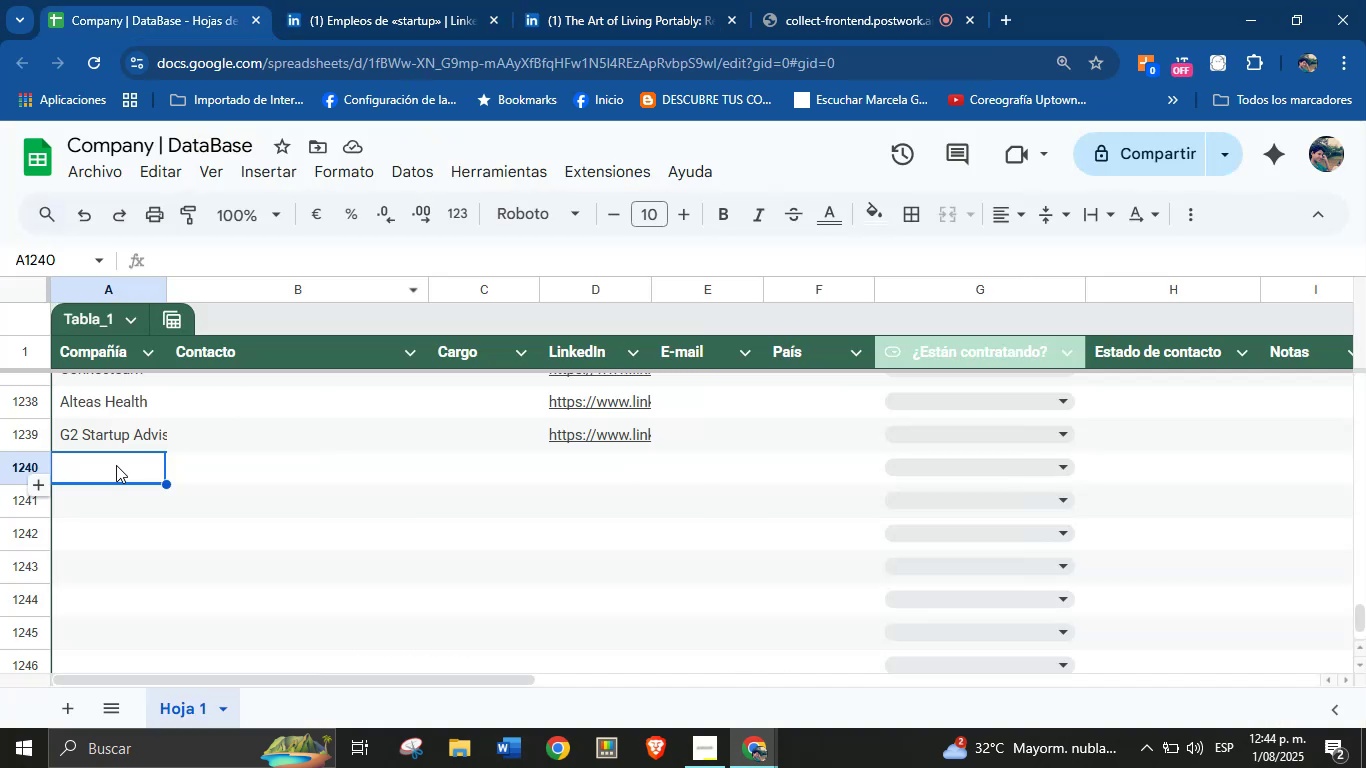 
key(Control+V)
 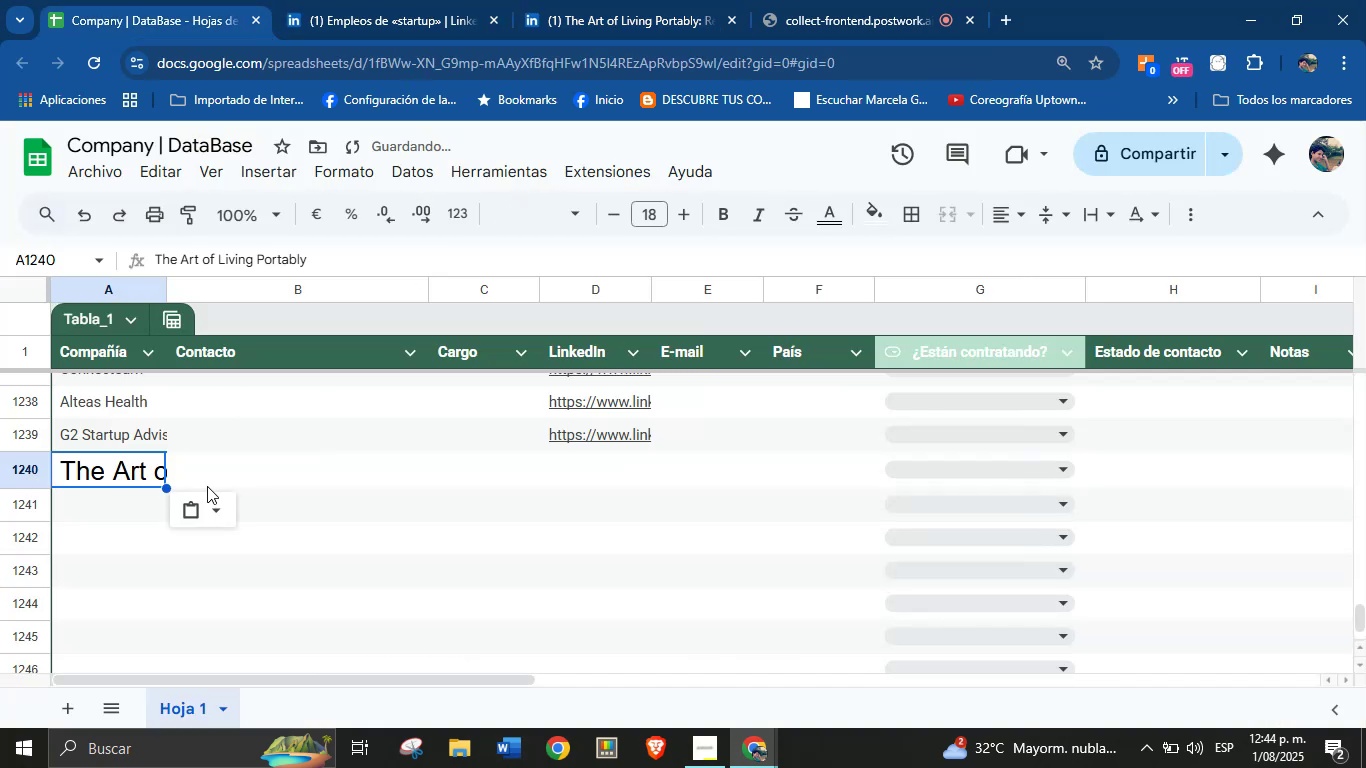 
left_click([218, 510])
 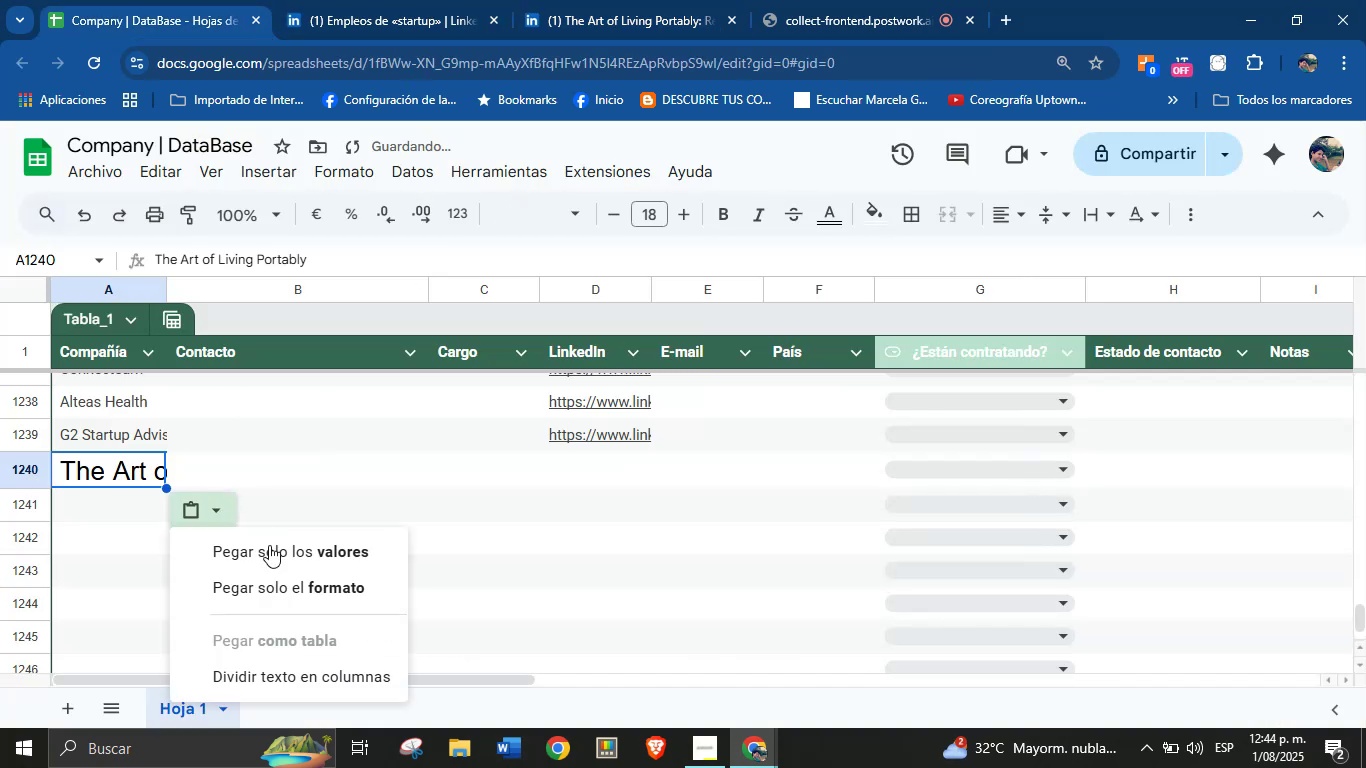 
left_click([272, 558])
 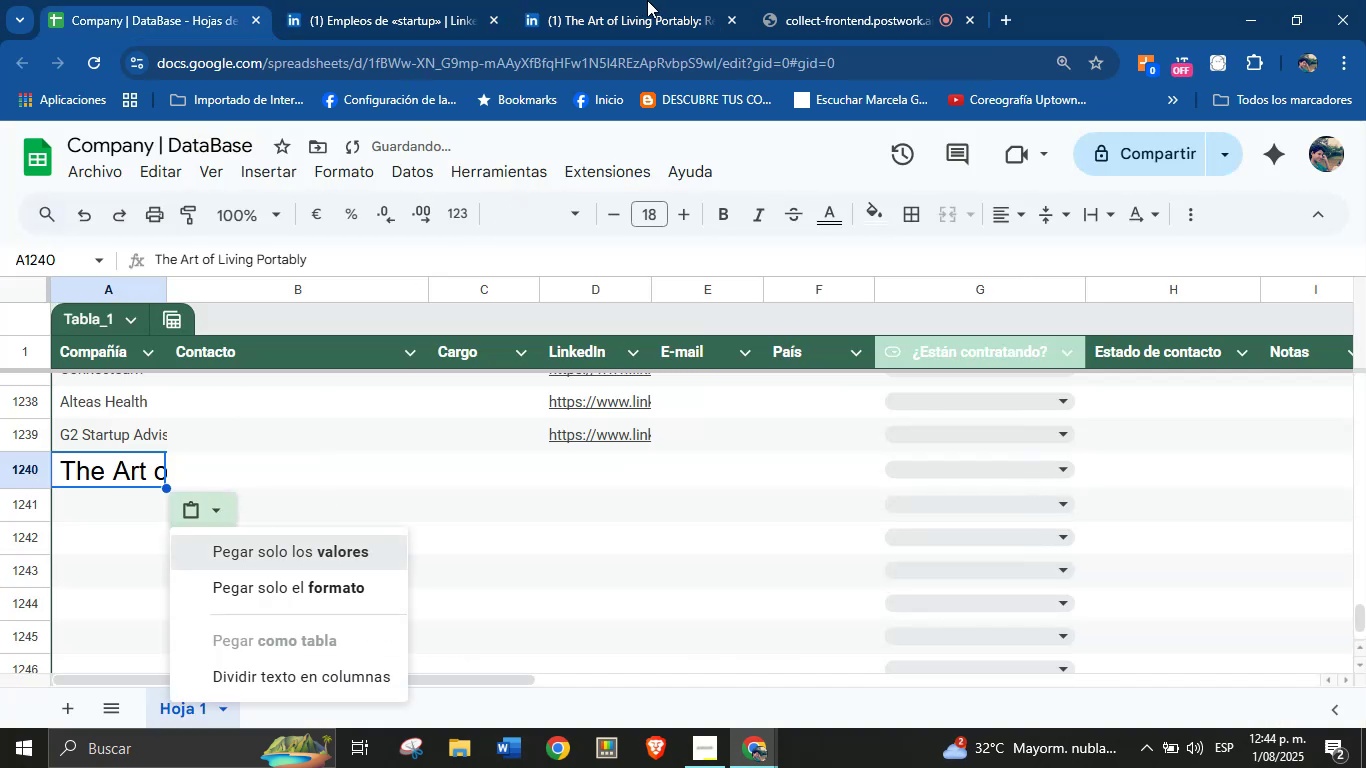 
left_click([664, 0])
 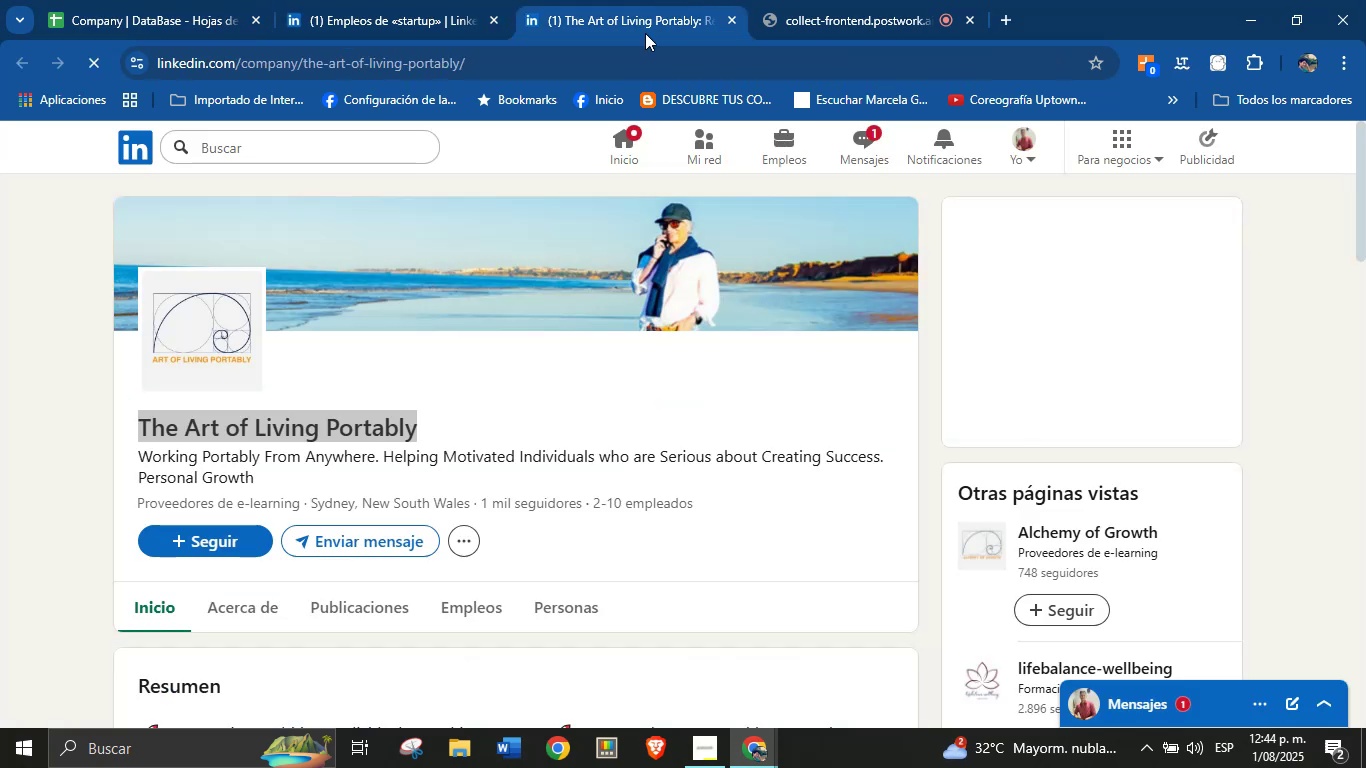 
double_click([603, 64])
 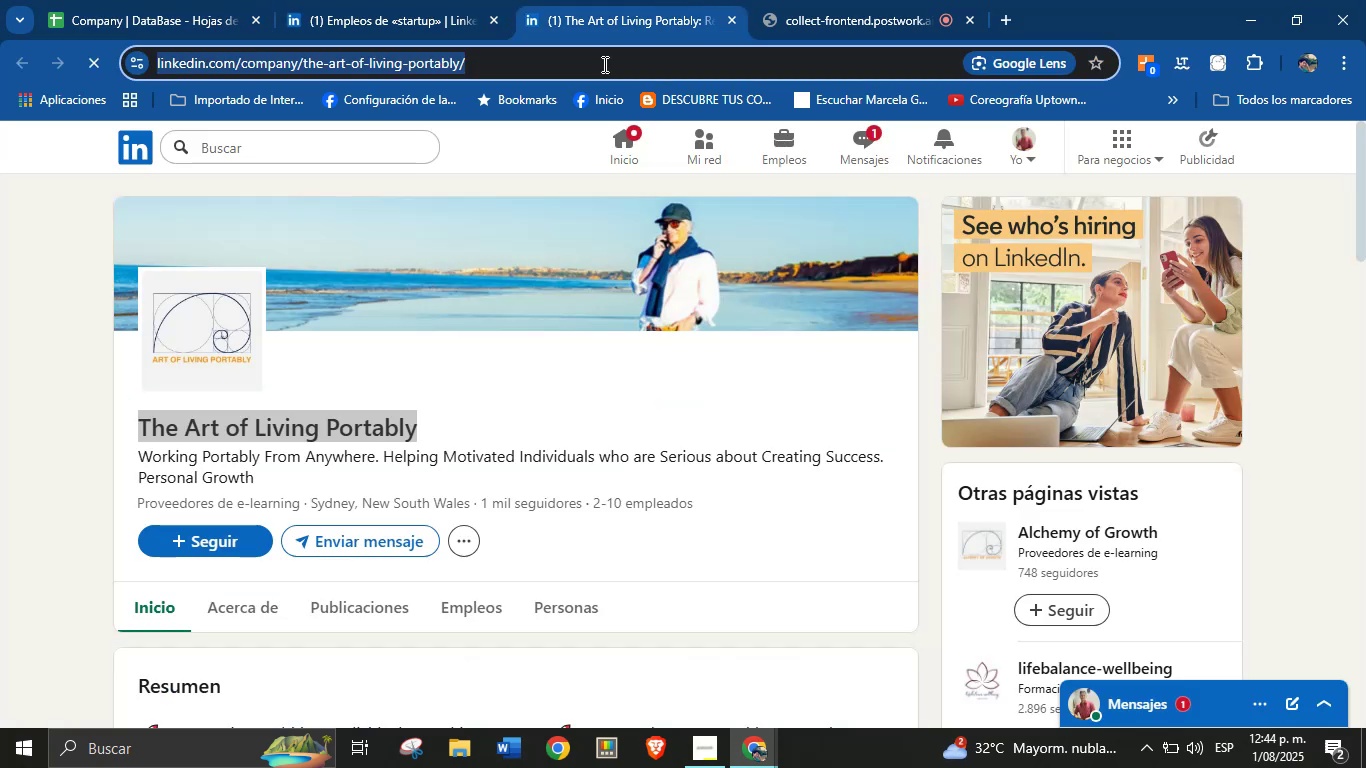 
triple_click([603, 64])
 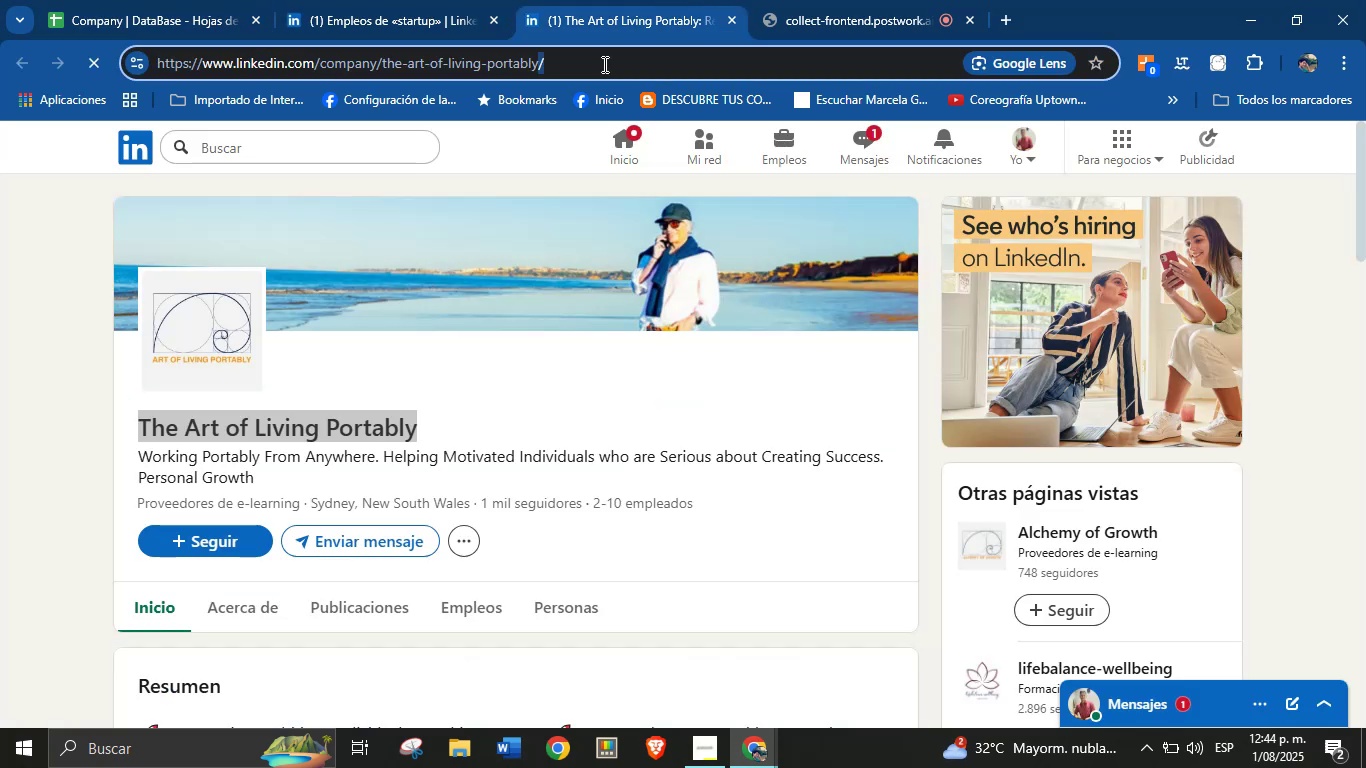 
key(Control+C)
 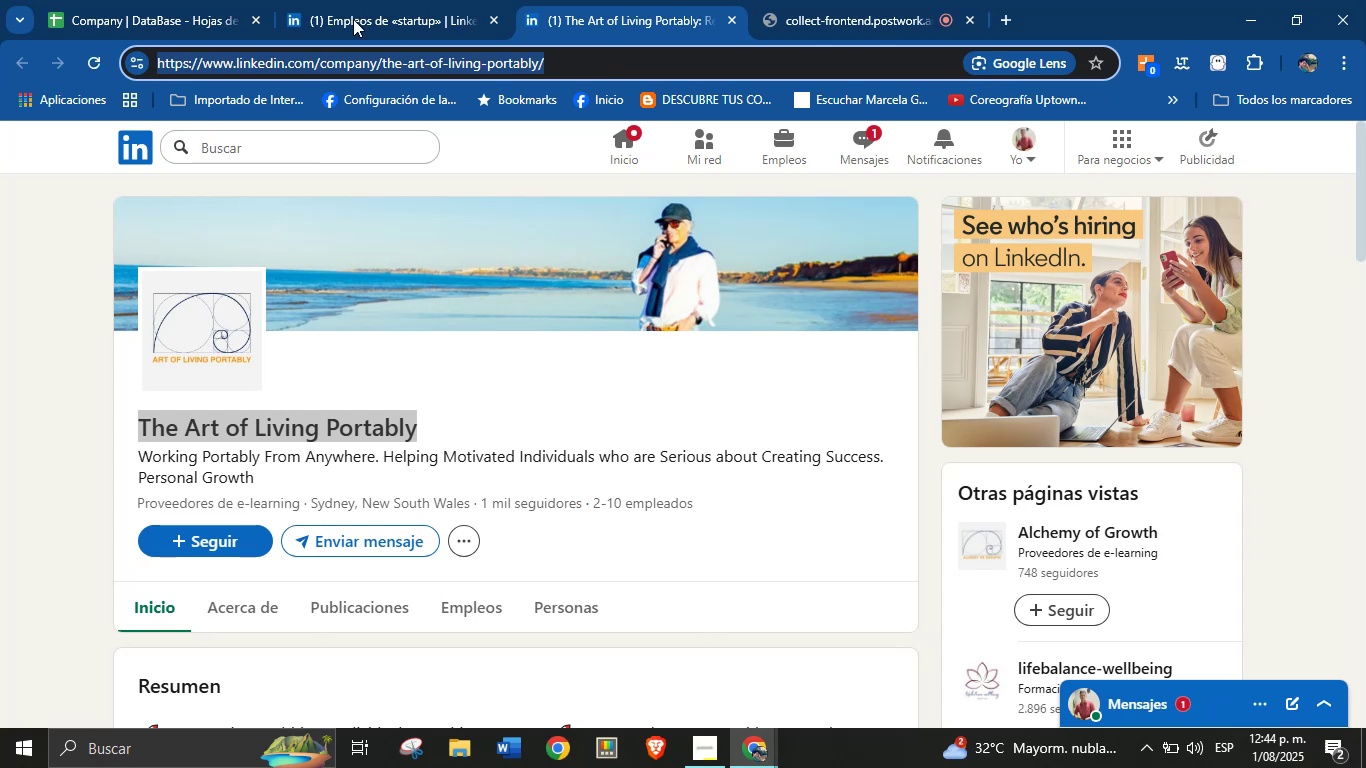 
left_click([154, 0])
 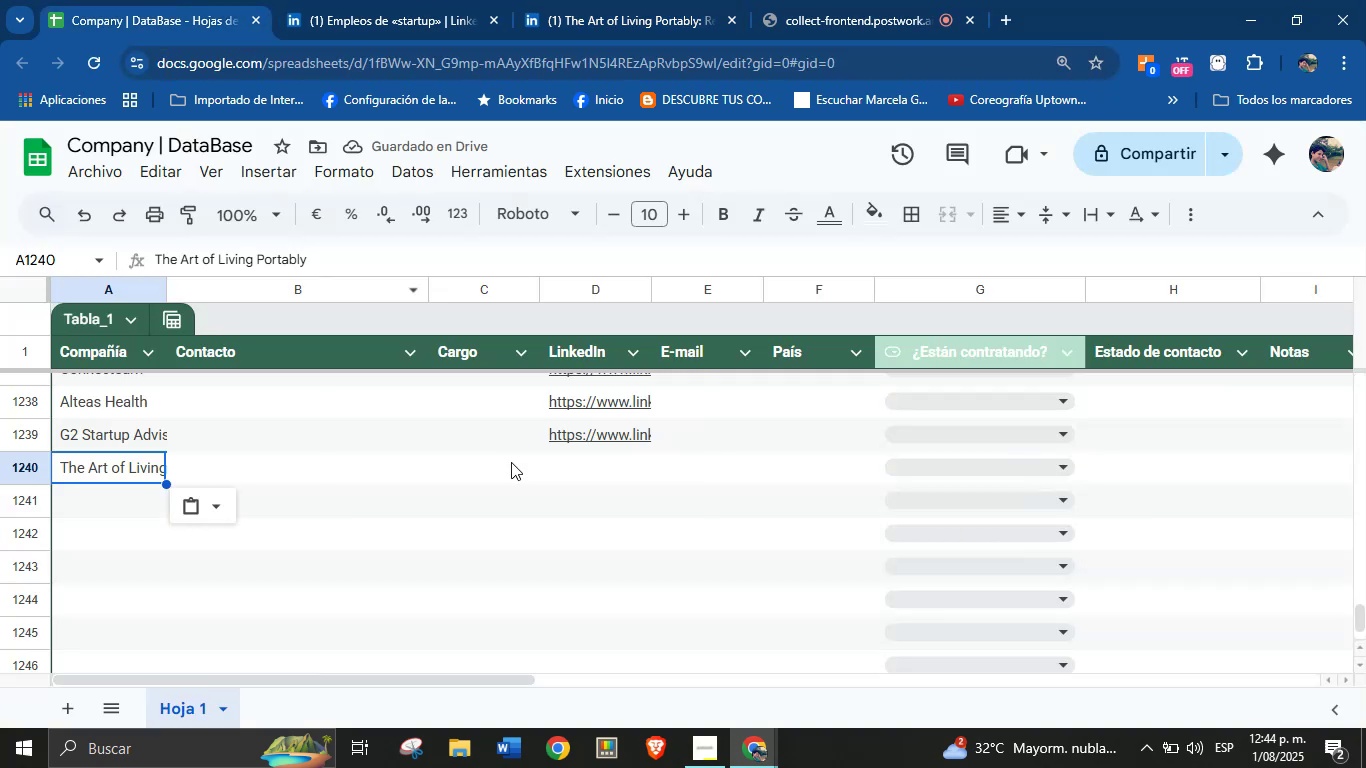 
left_click([606, 489])
 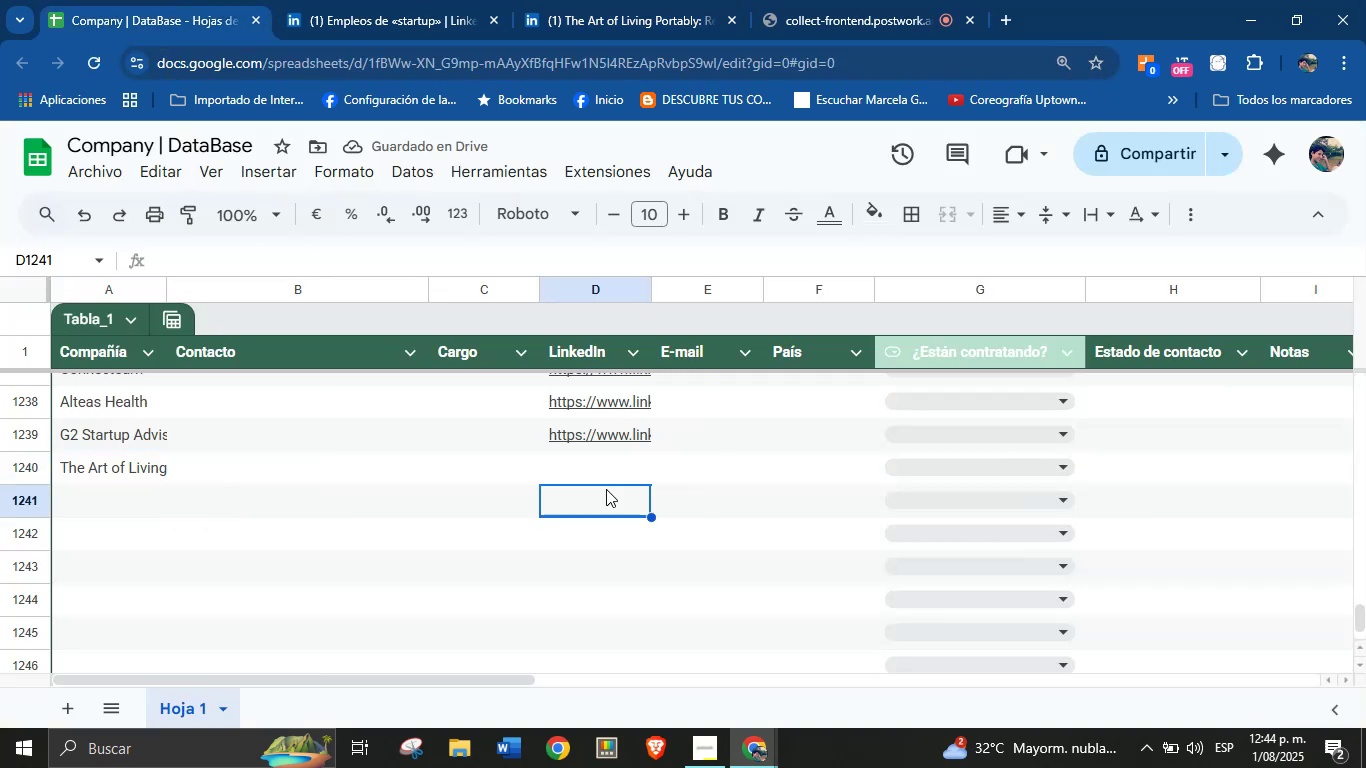 
left_click([581, 451])
 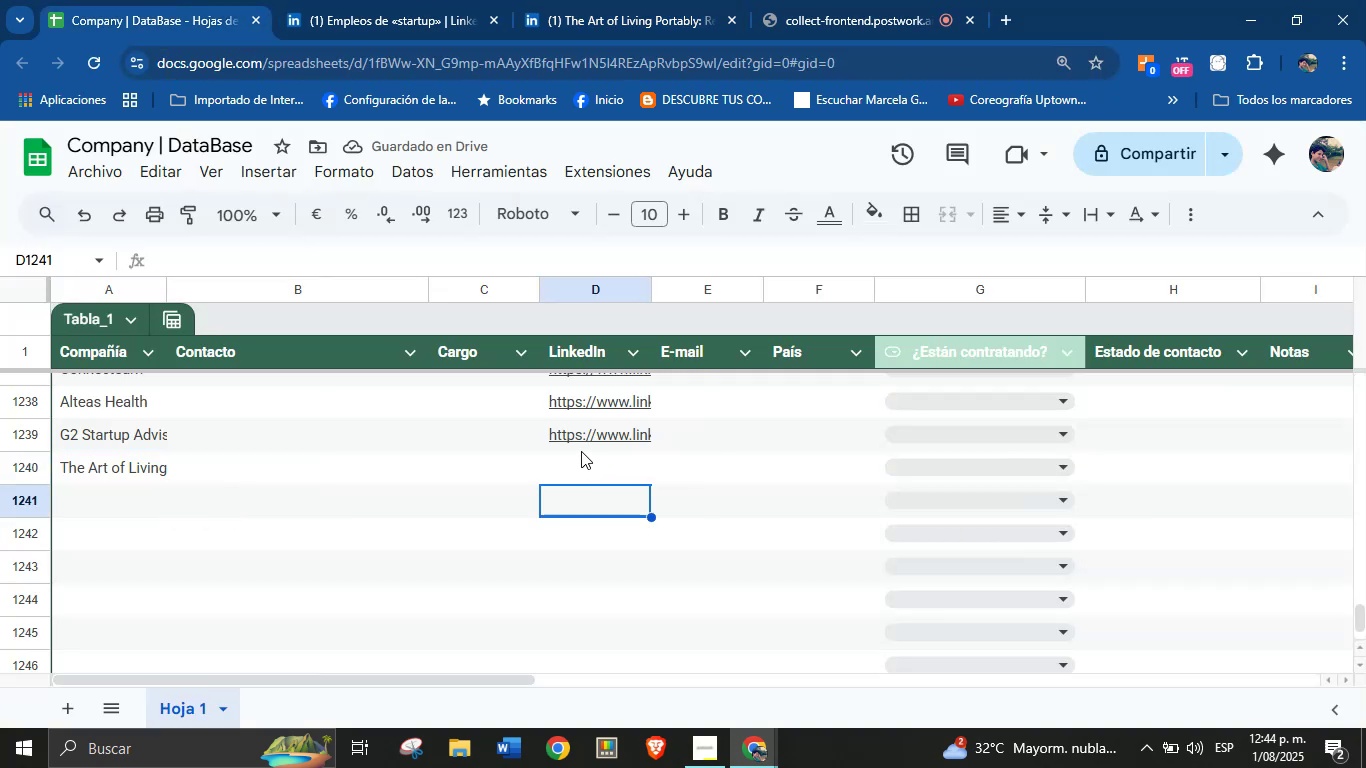 
hold_key(key=ControlLeft, duration=0.51)
 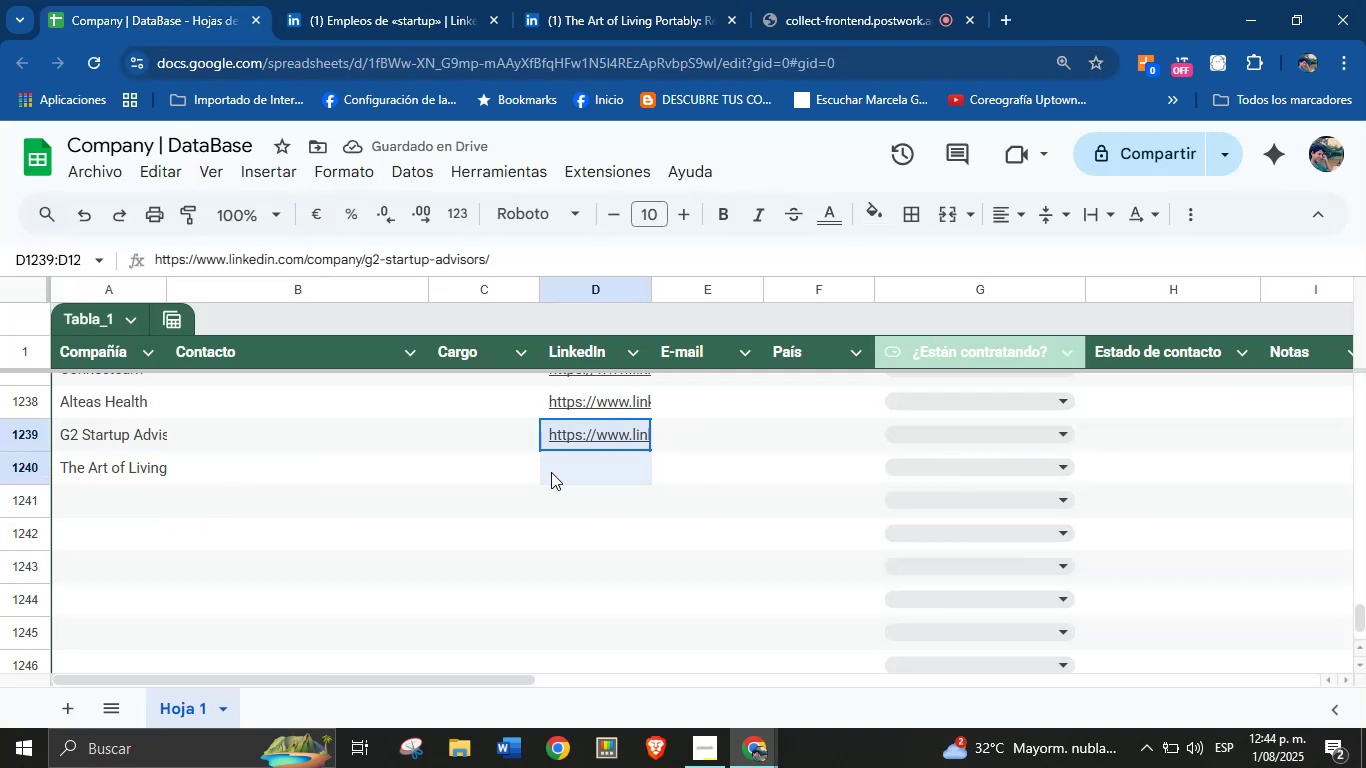 
double_click([578, 477])
 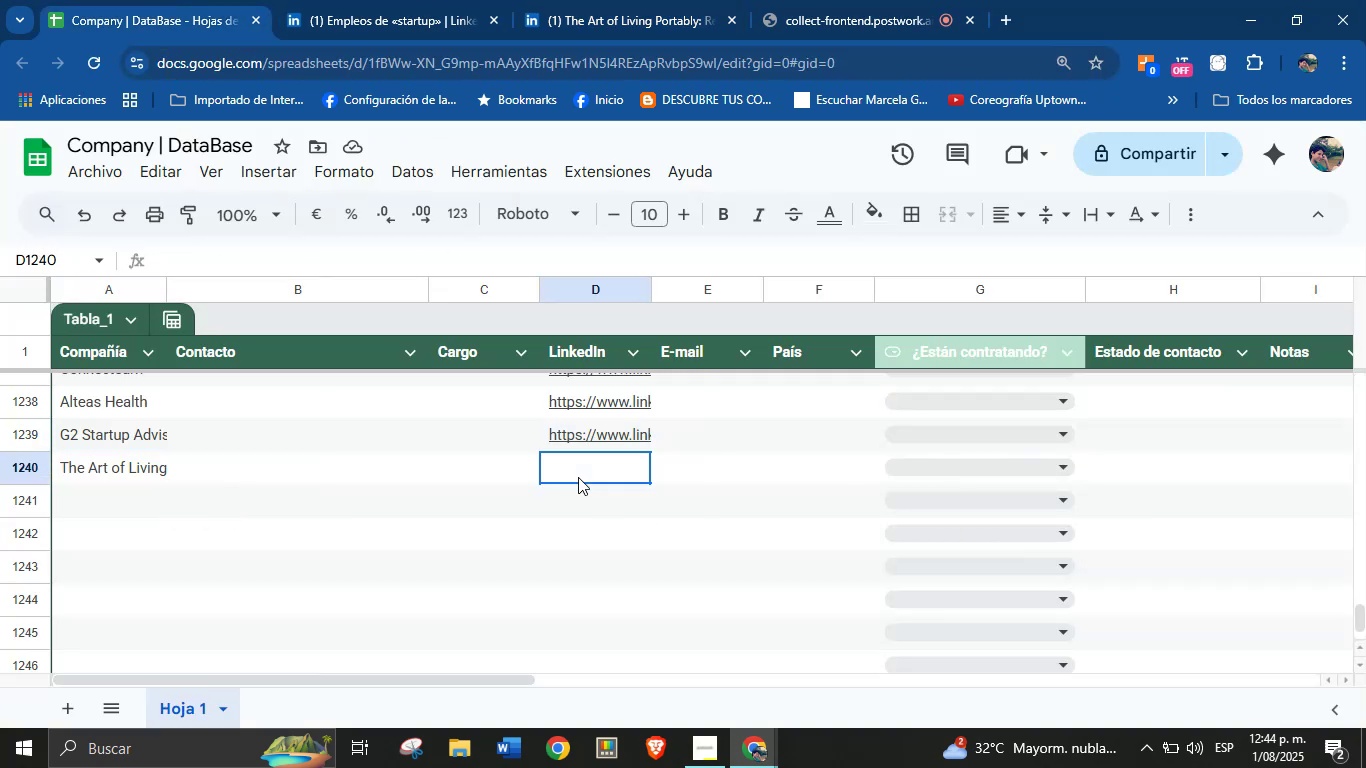 
key(Control+V)
 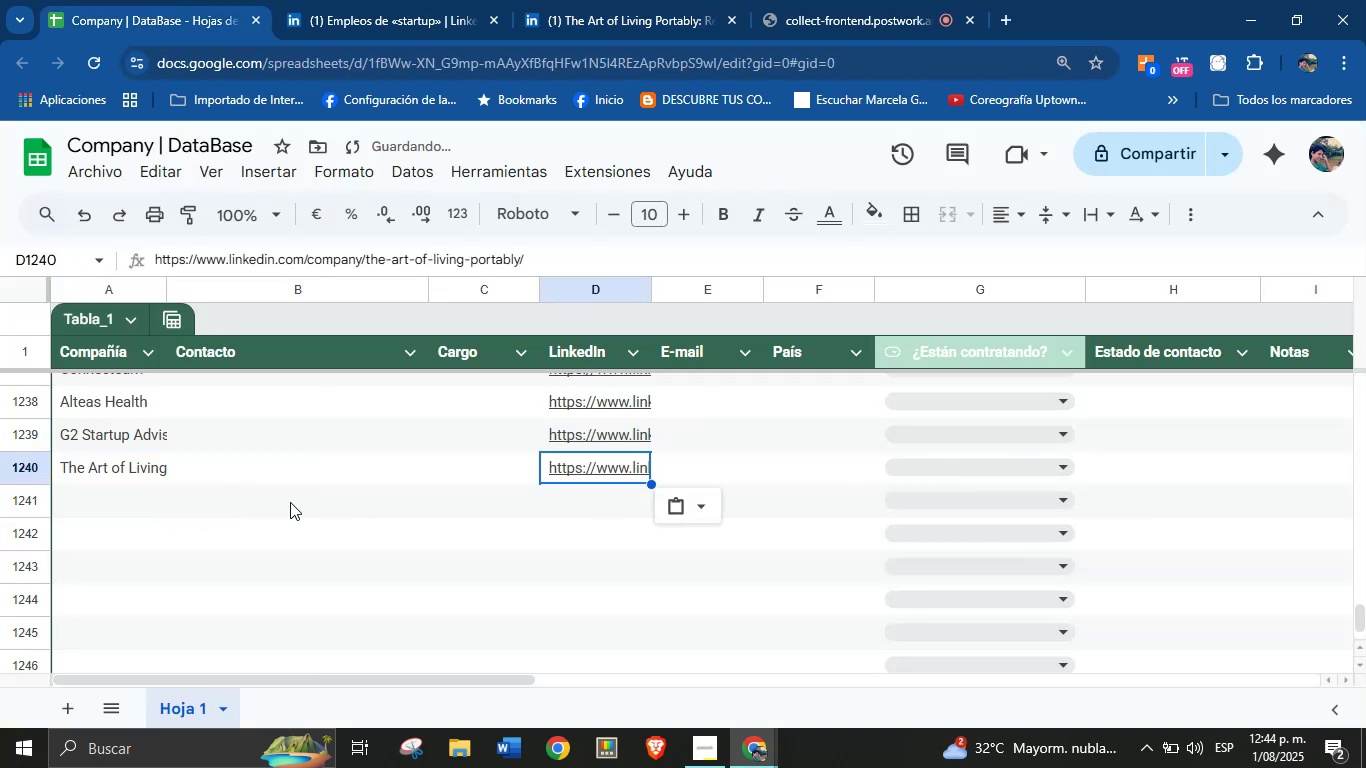 
left_click([184, 502])
 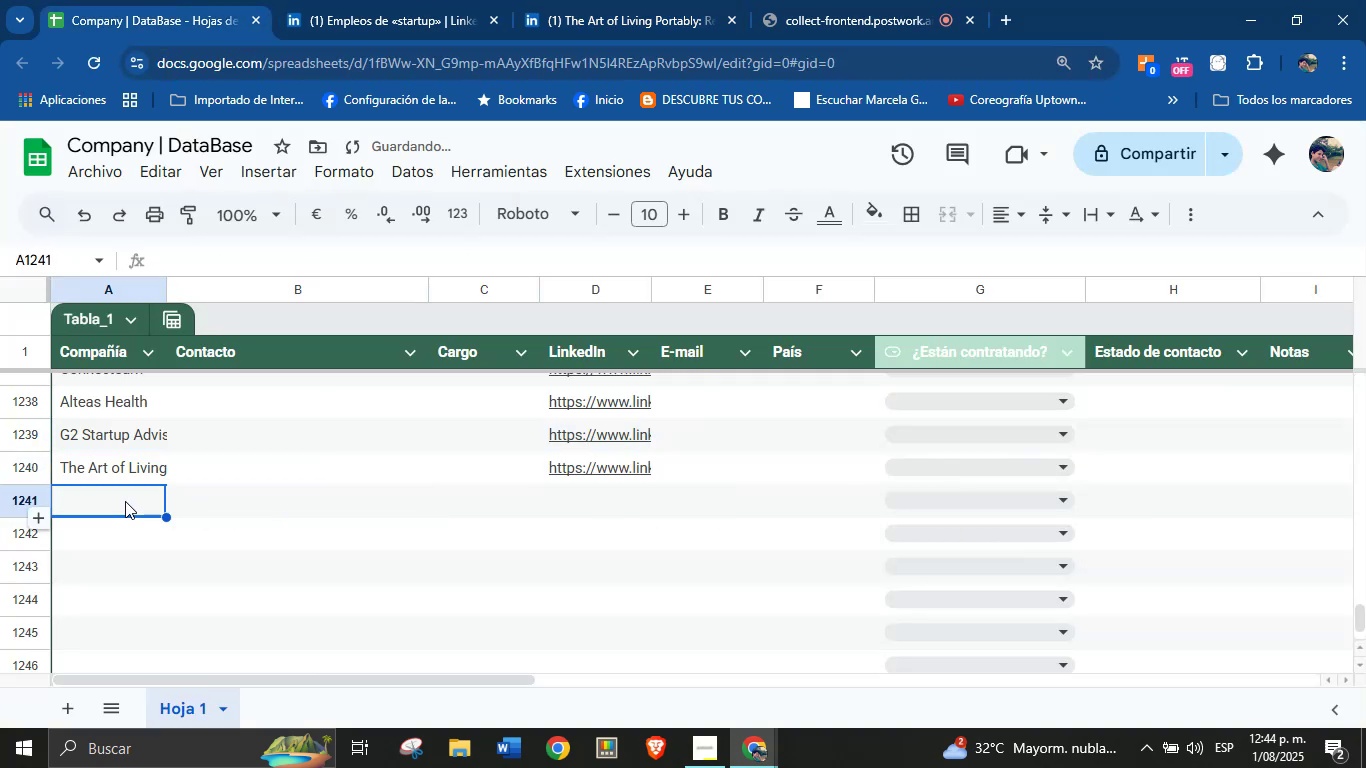 
left_click([595, 0])
 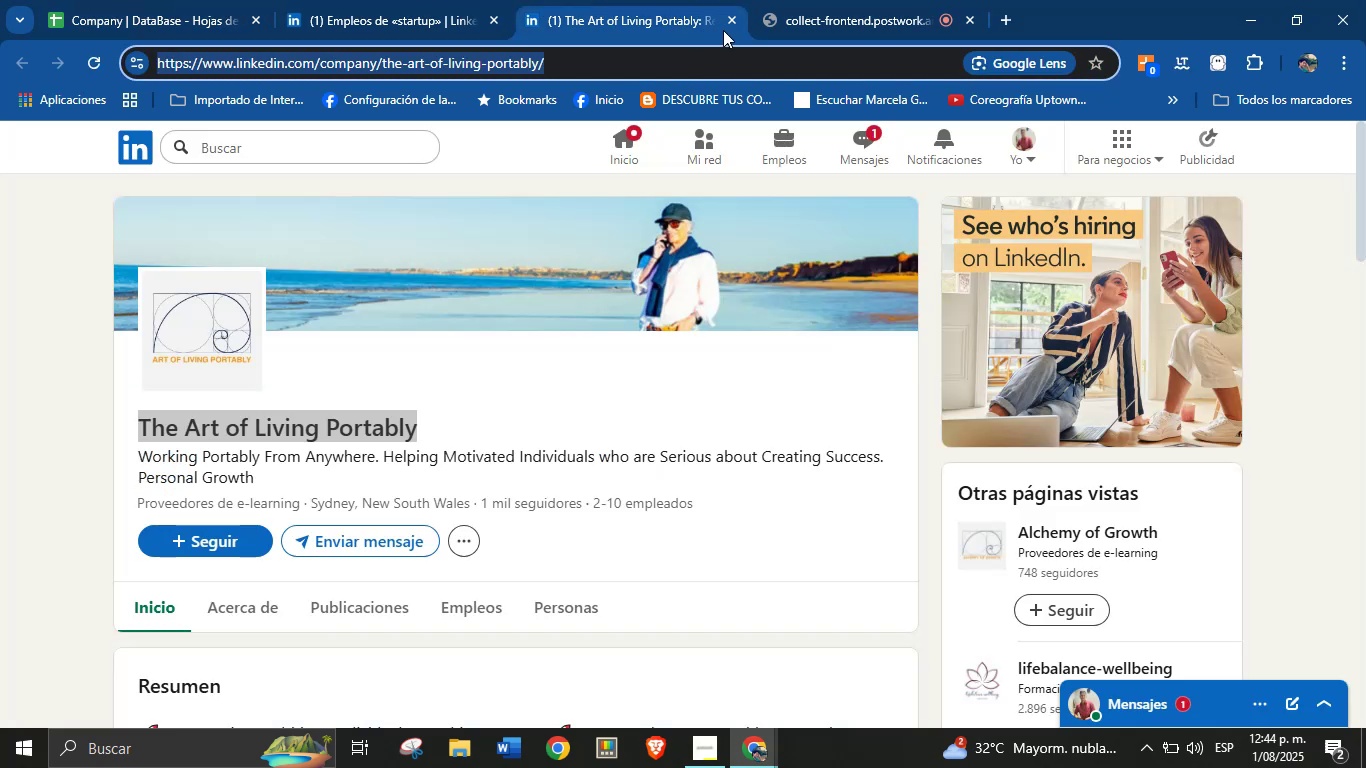 
left_click([725, 26])
 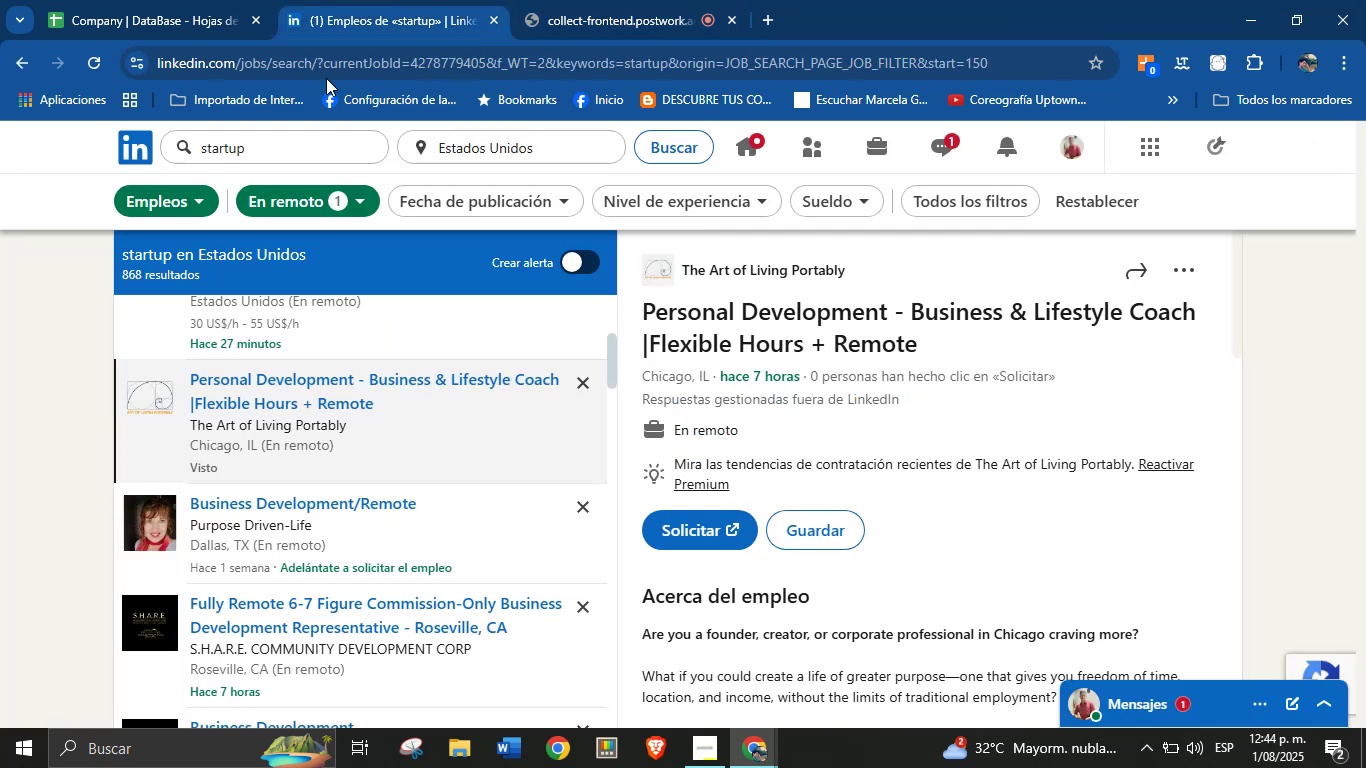 
left_click([78, 0])
 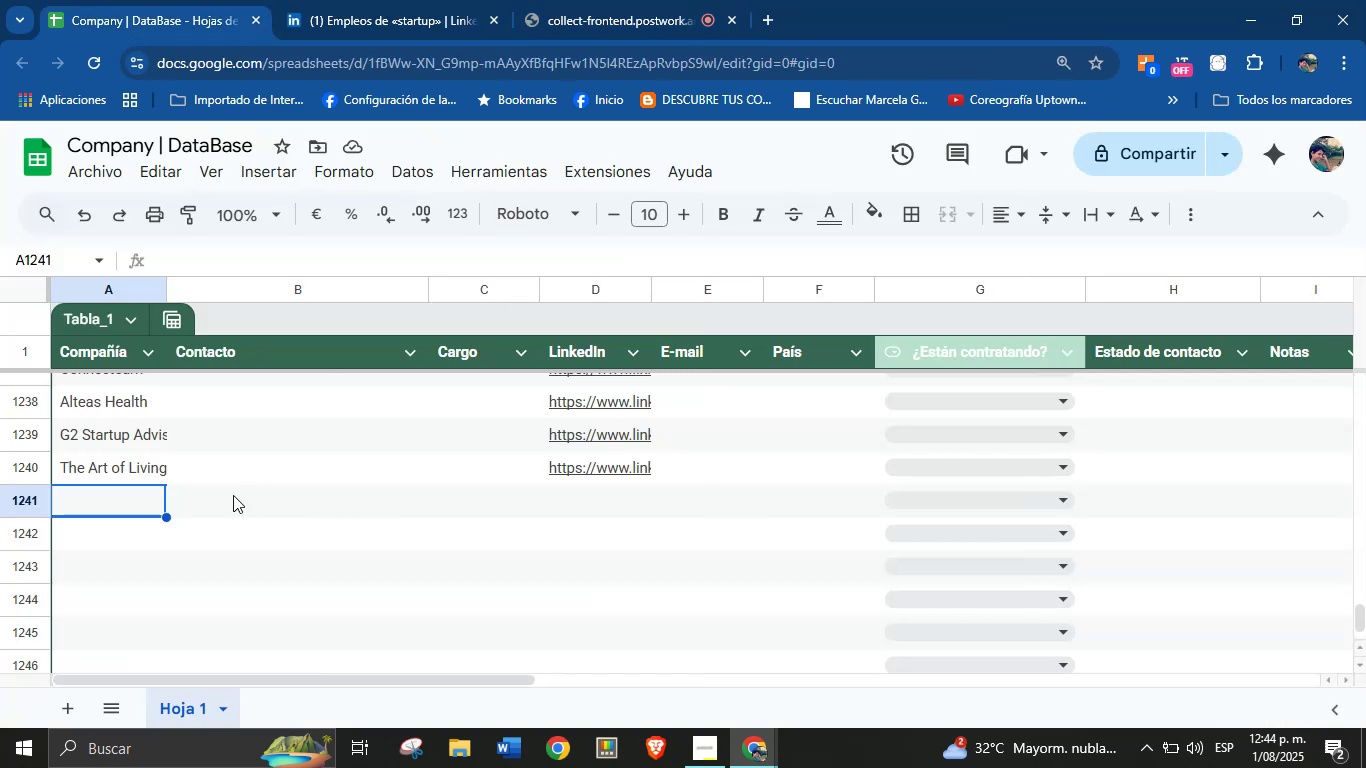 
left_click([446, 0])
 